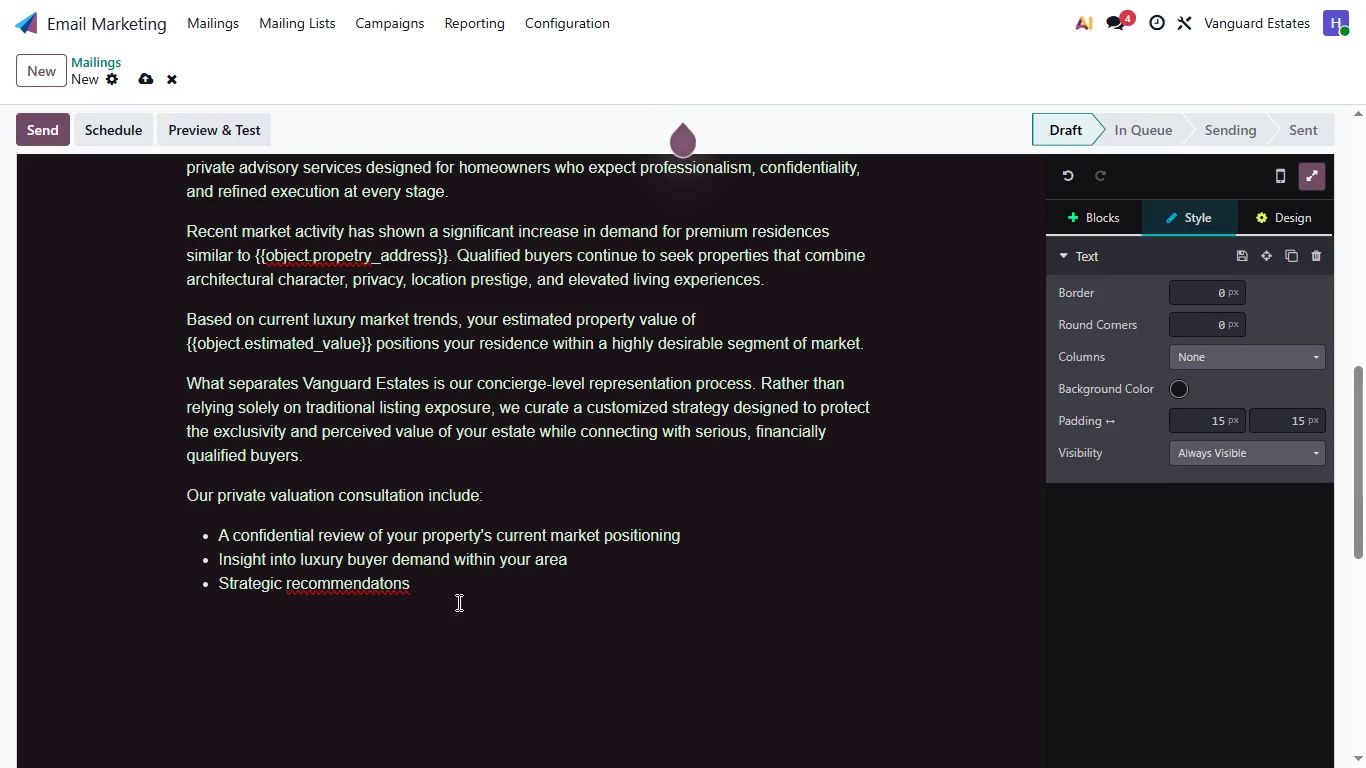 
key(I)
 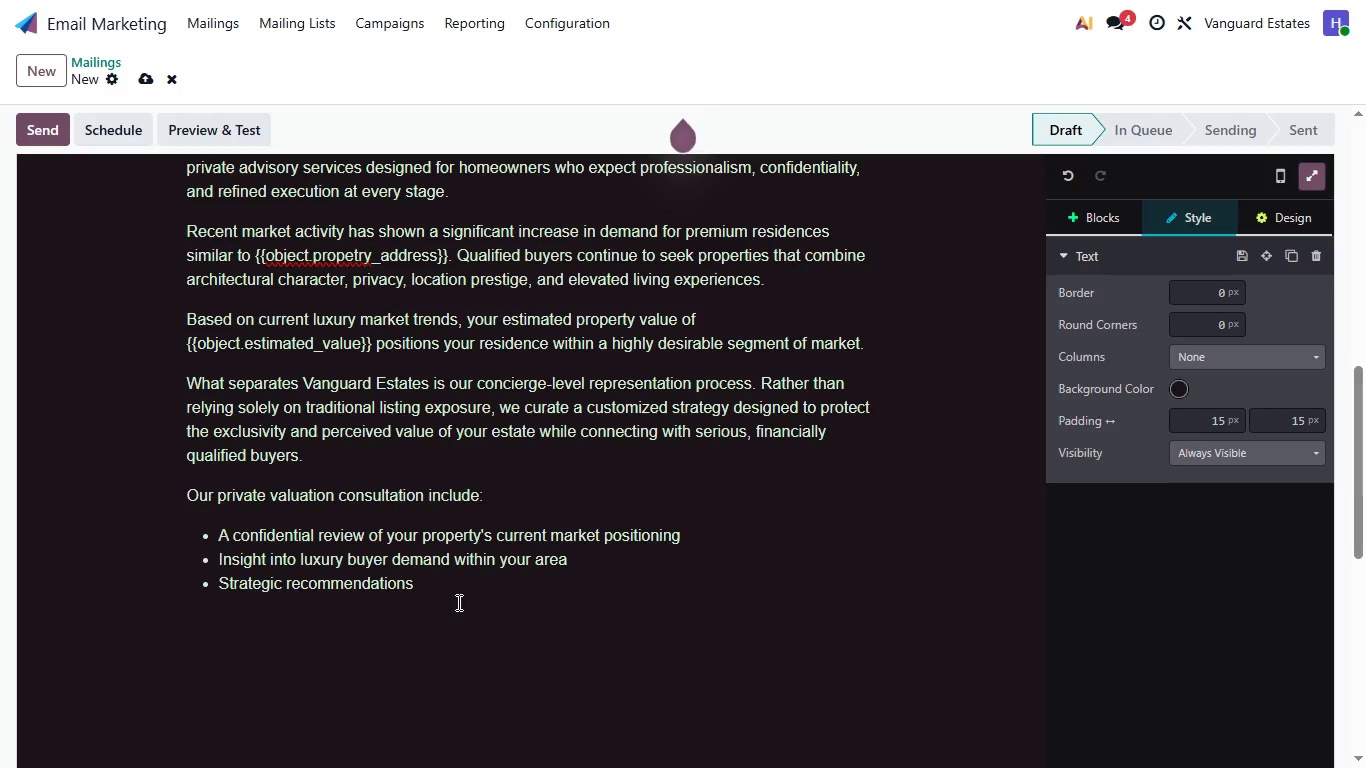 
key(ArrowRight)
 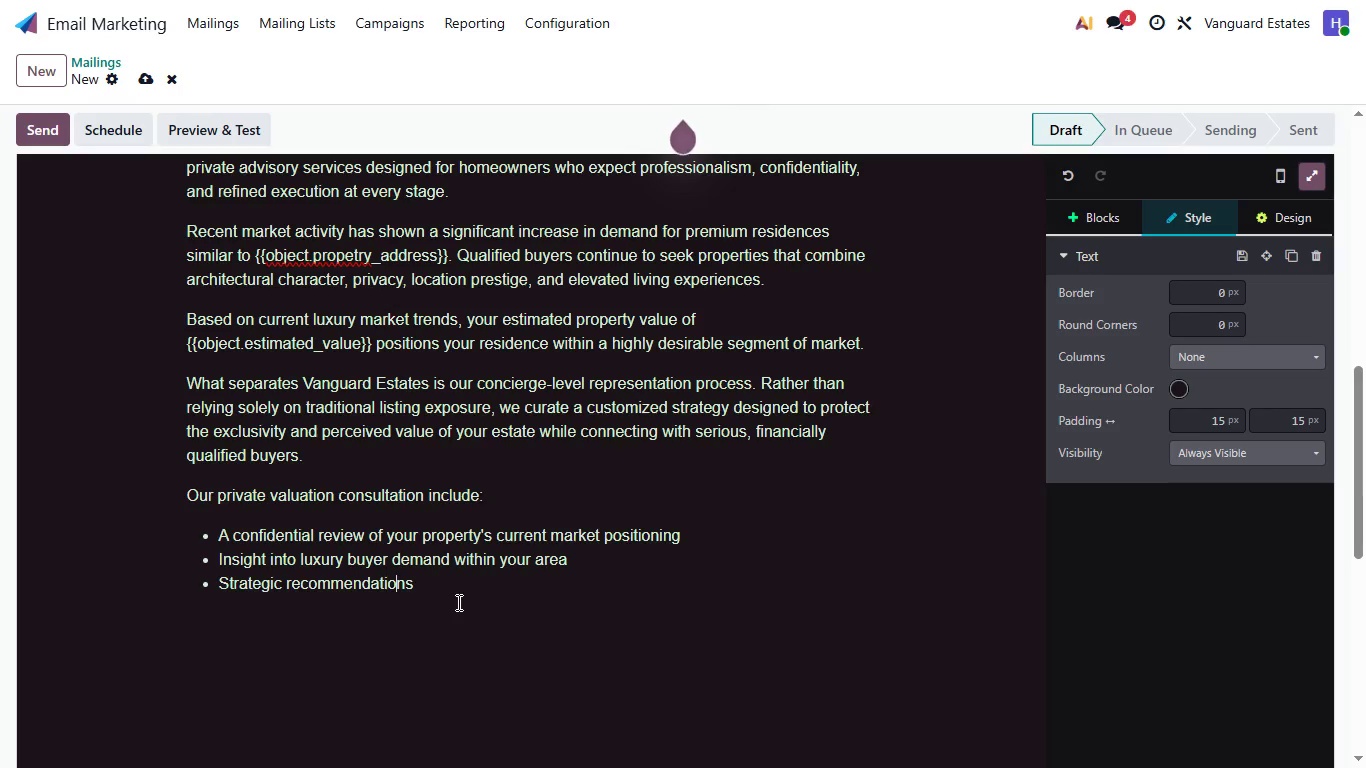 
key(ArrowRight)
 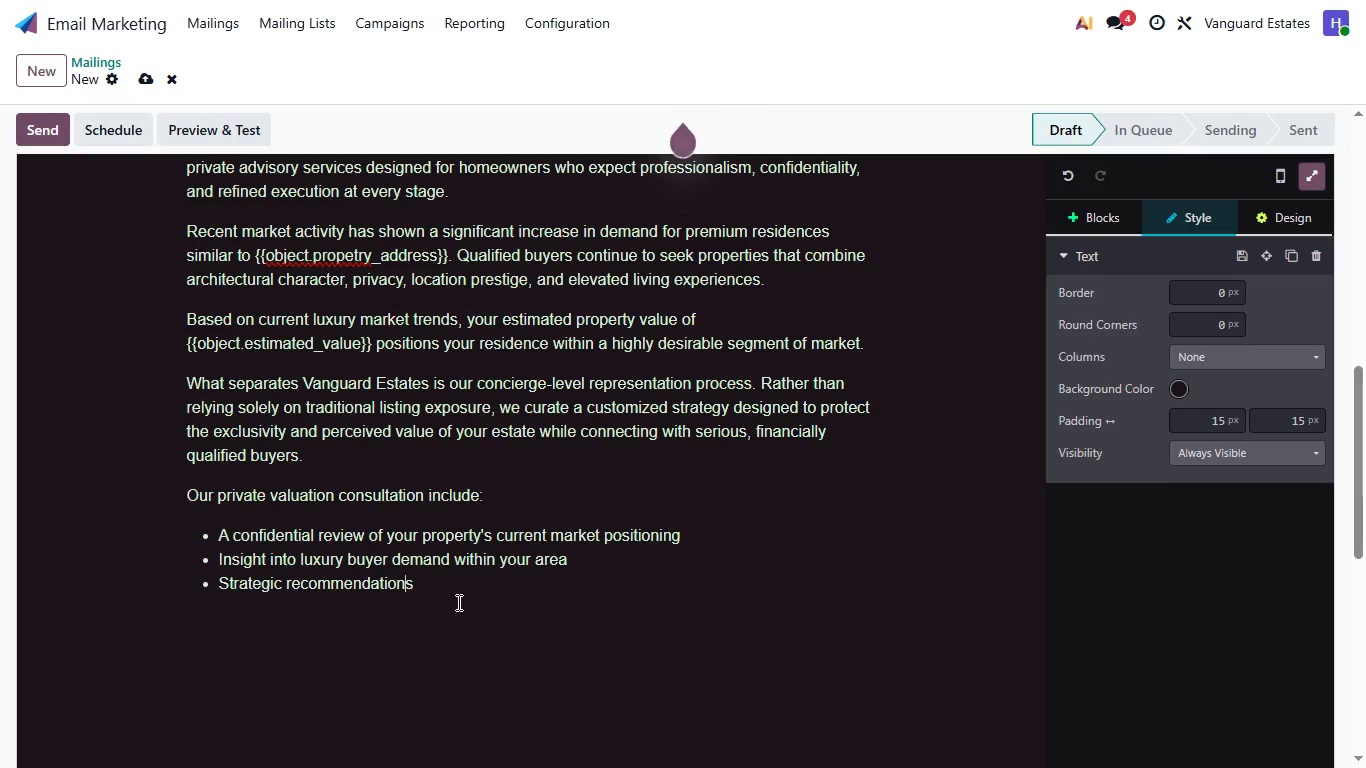 
key(ArrowRight)
 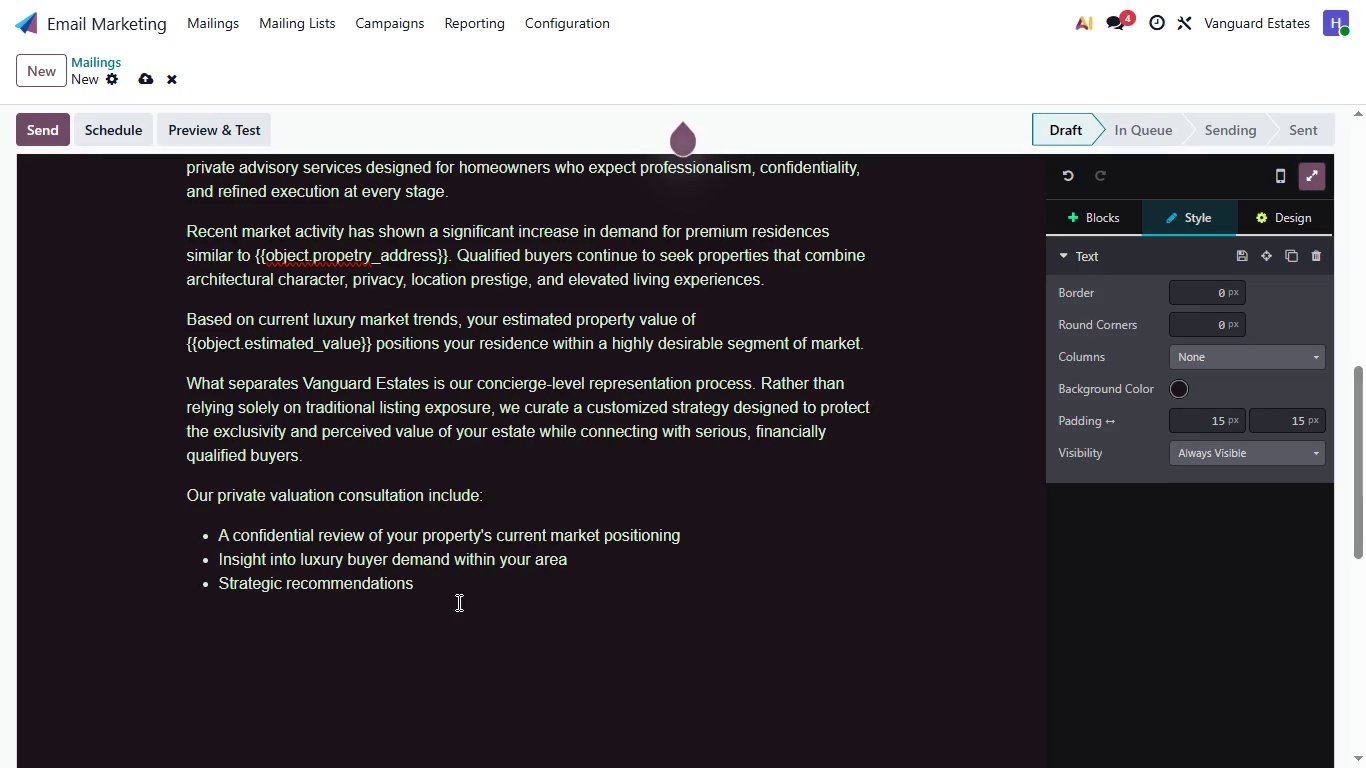 
type( ti)
key(Backspace)
type(o )
 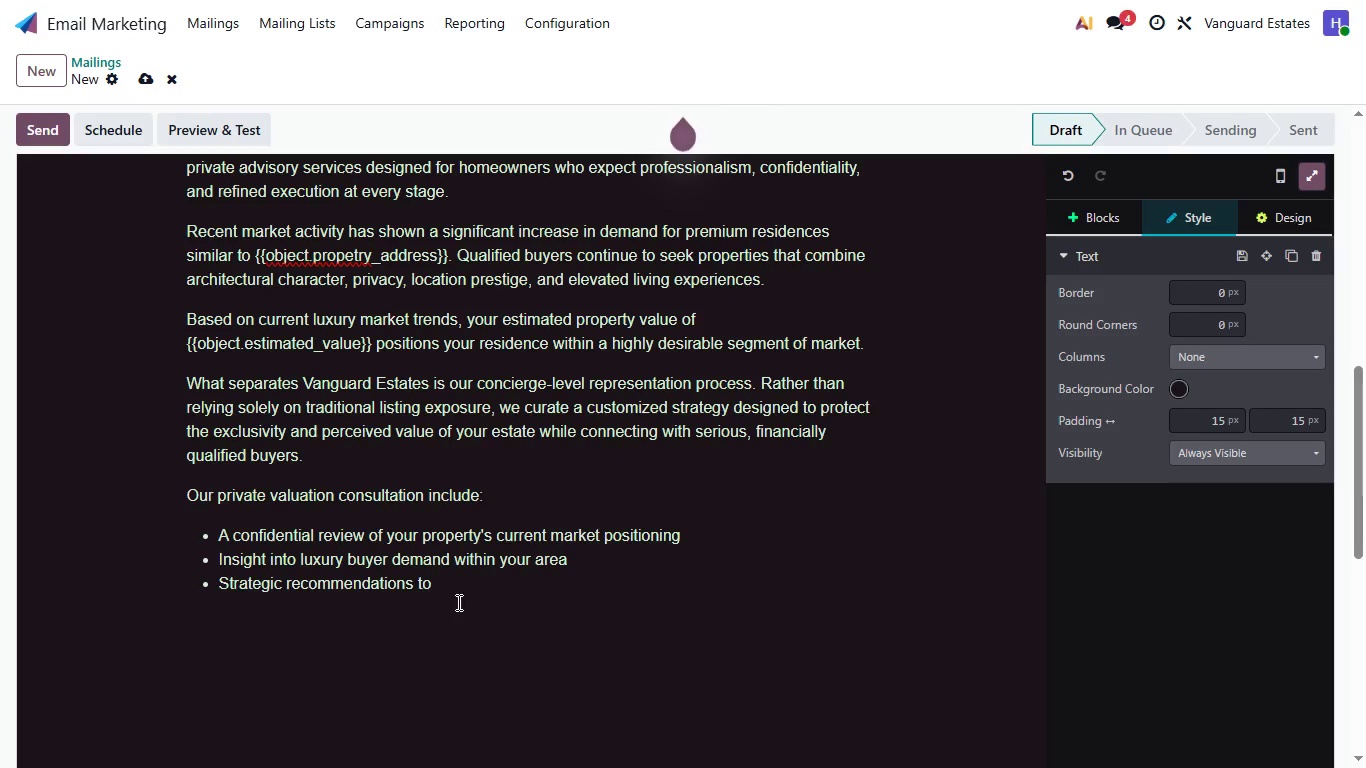 
type(maximix)
key(Backspace)
type(ze orese)
key(Backspace)
key(Backspace)
key(Backspace)
key(Backspace)
key(Backspace)
 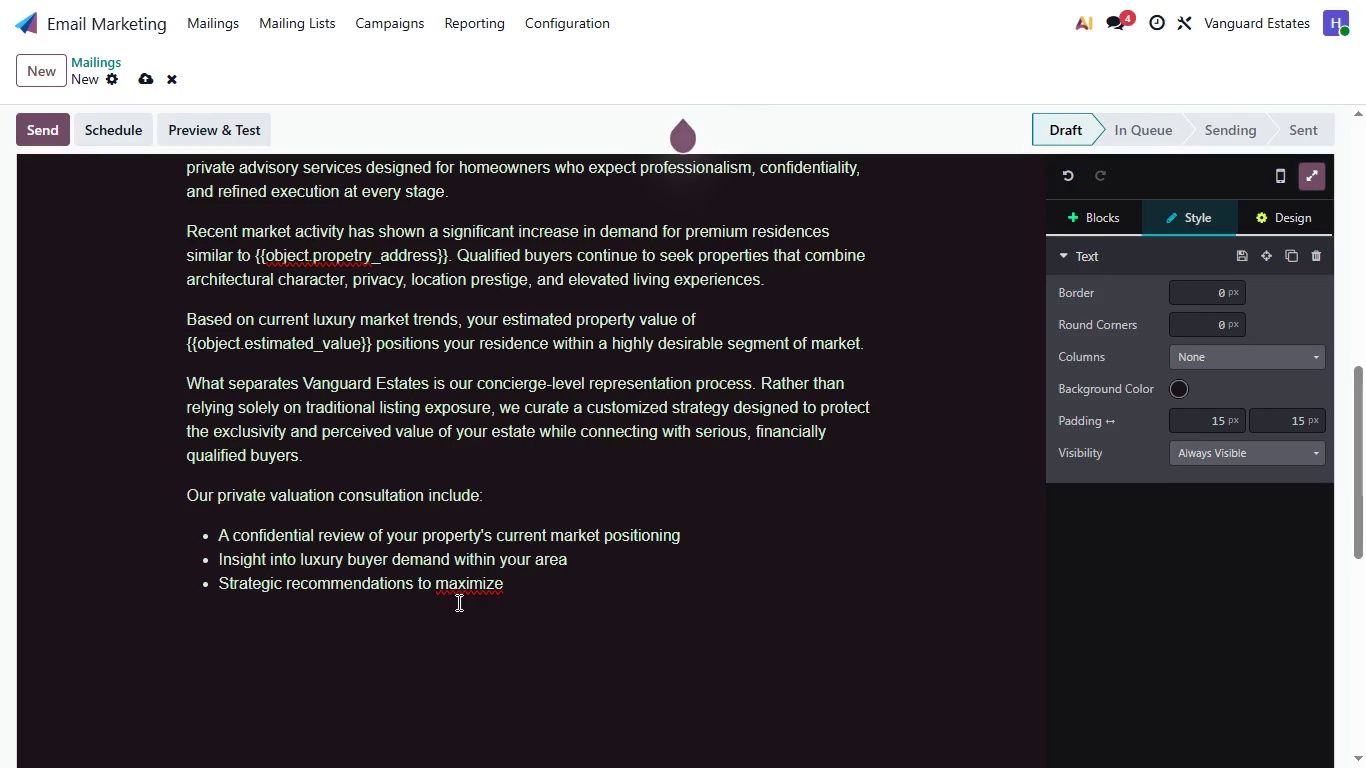 
key(ArrowLeft)
 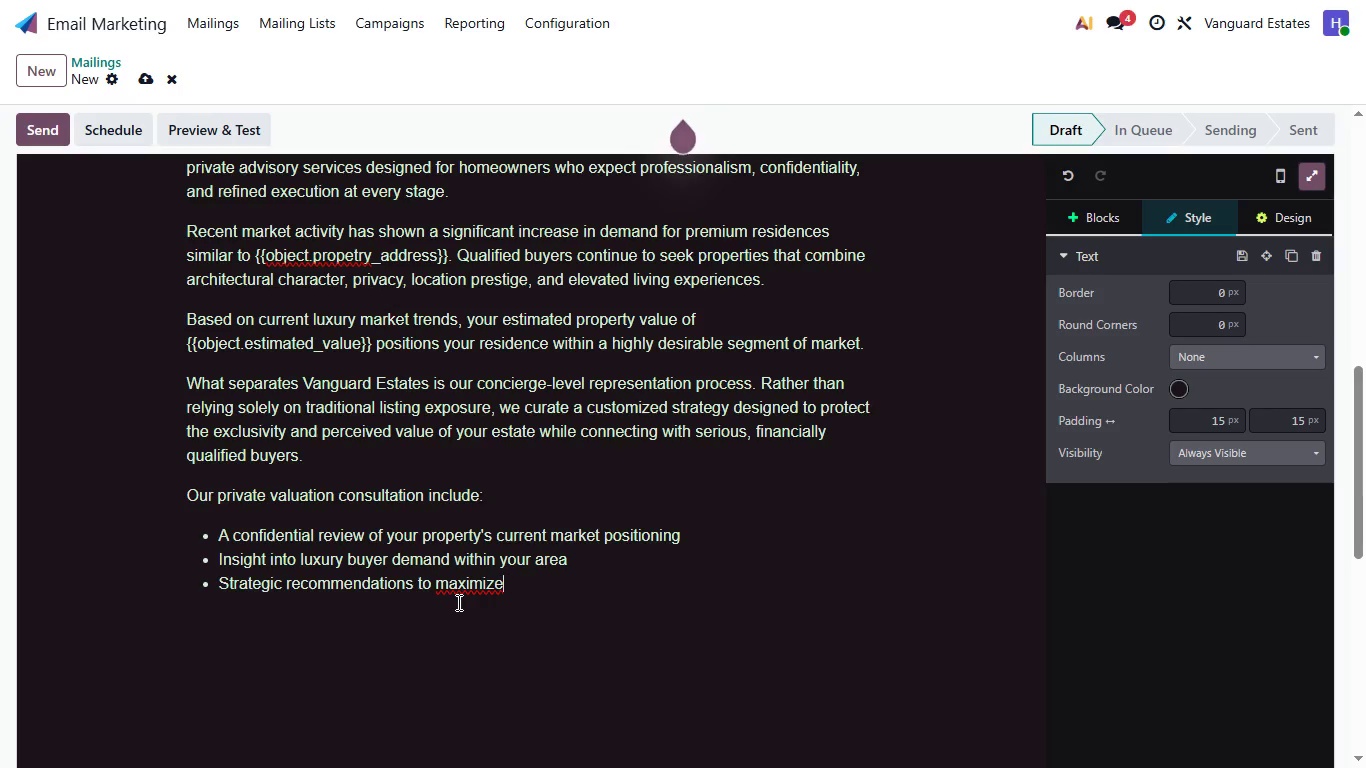 
key(ArrowLeft)
 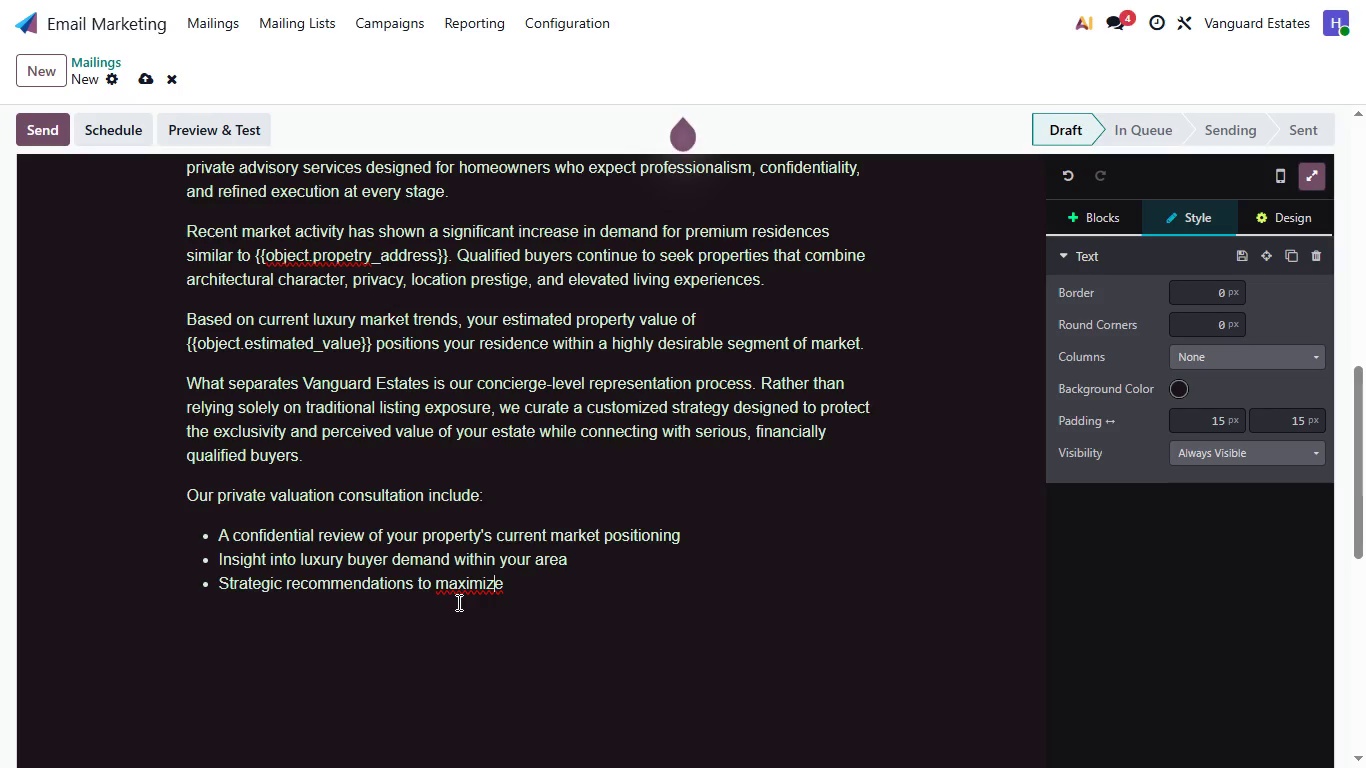 
key(ArrowLeft)
 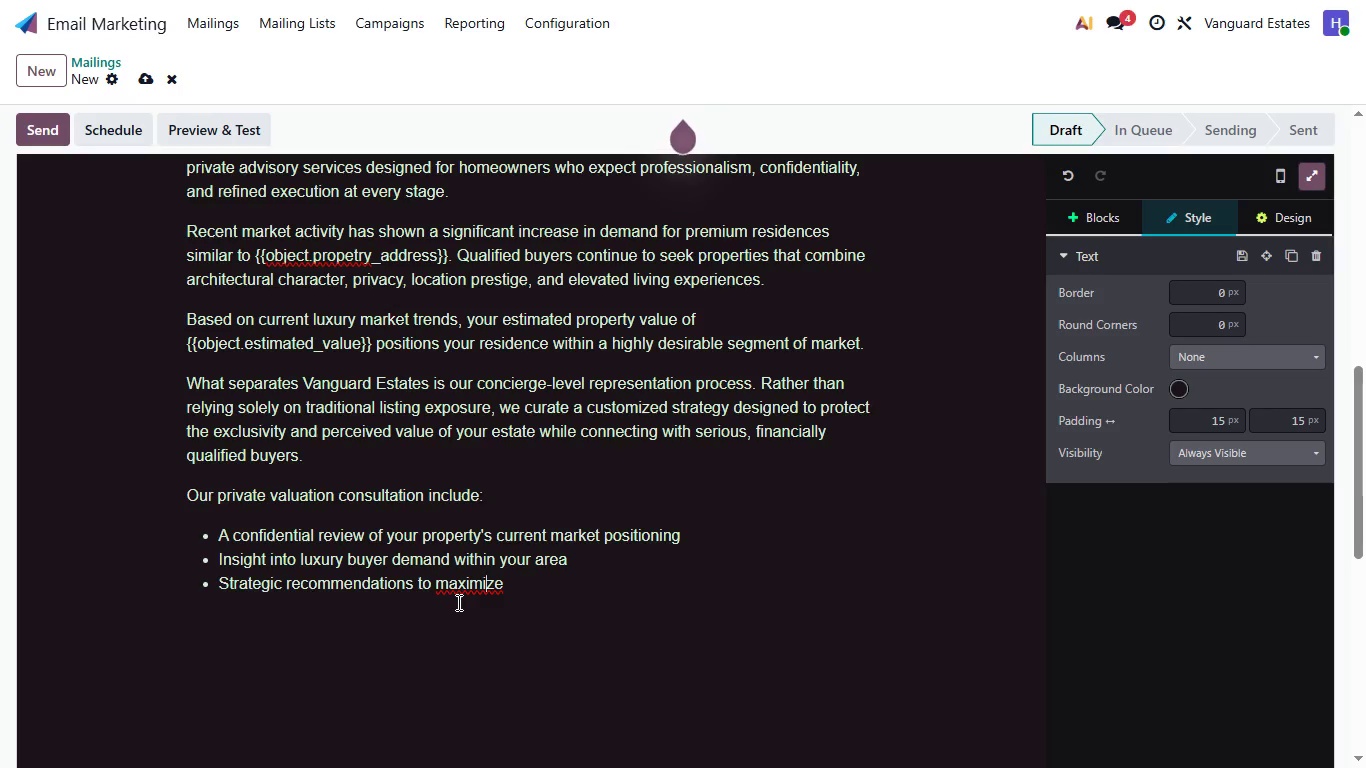 
key(ArrowRight)
 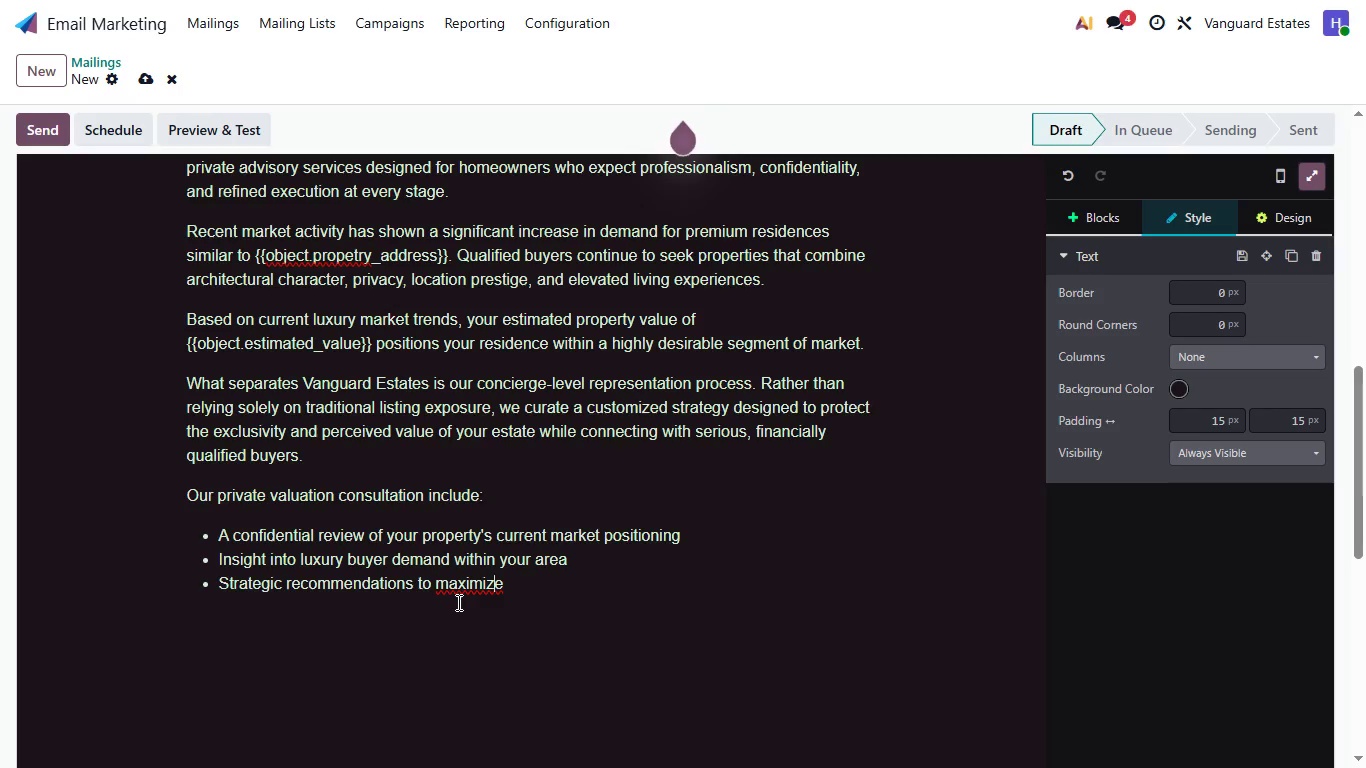 
key(ArrowRight)
 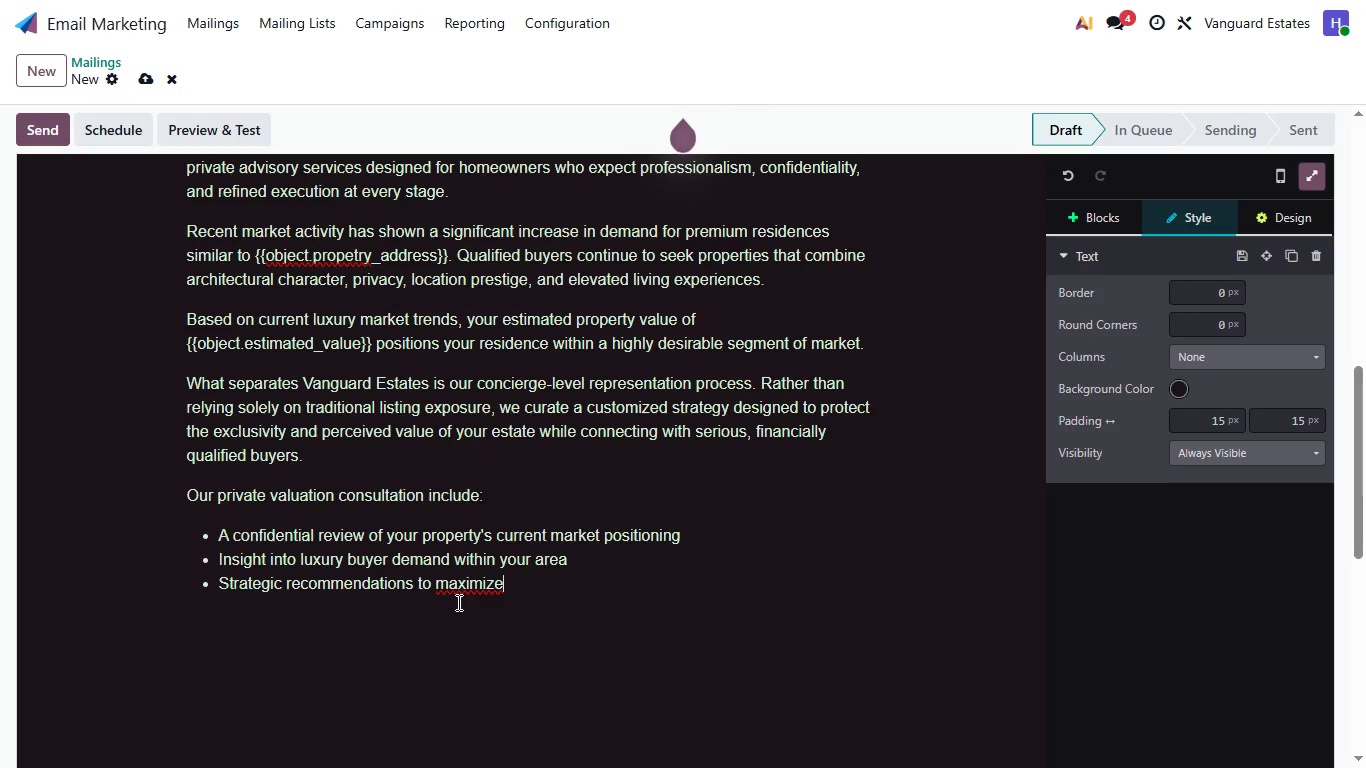 
type( presentation and valu)
 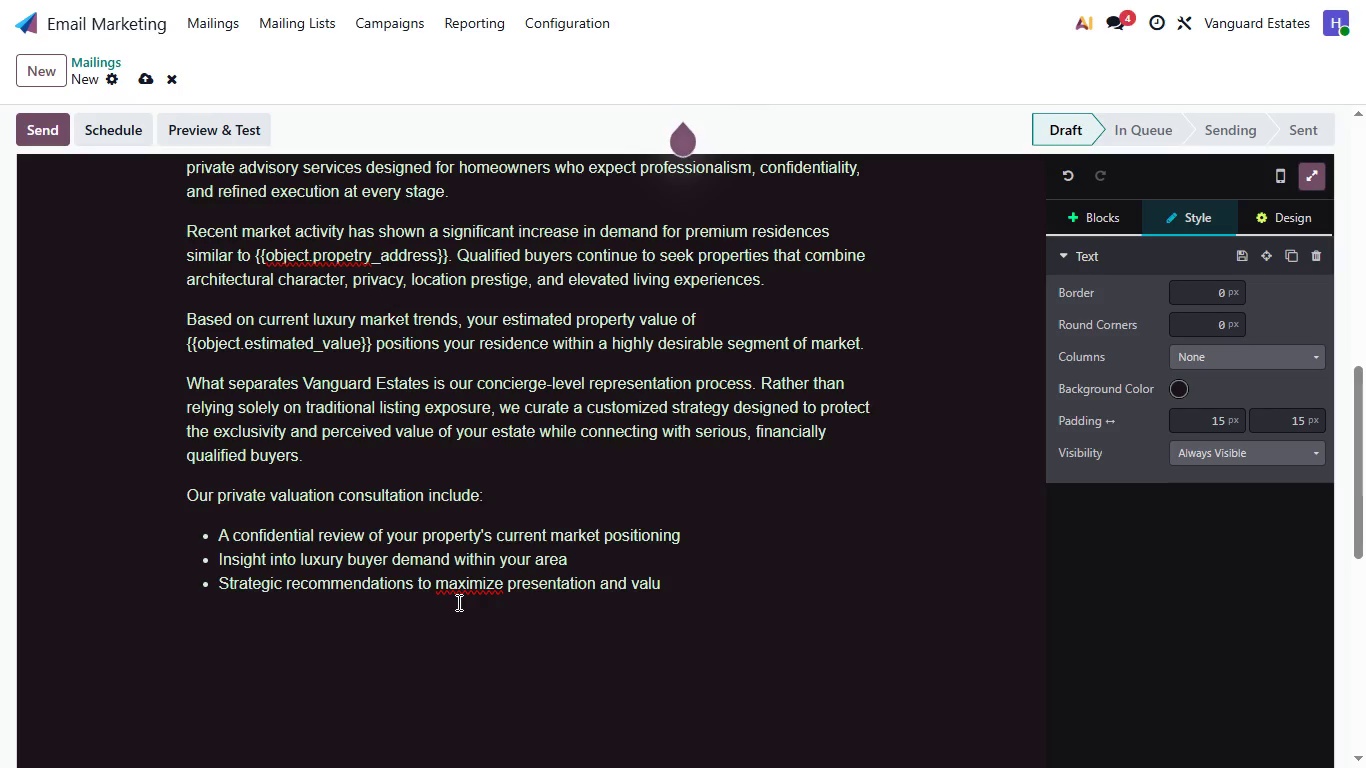 
key(ArrowLeft)
 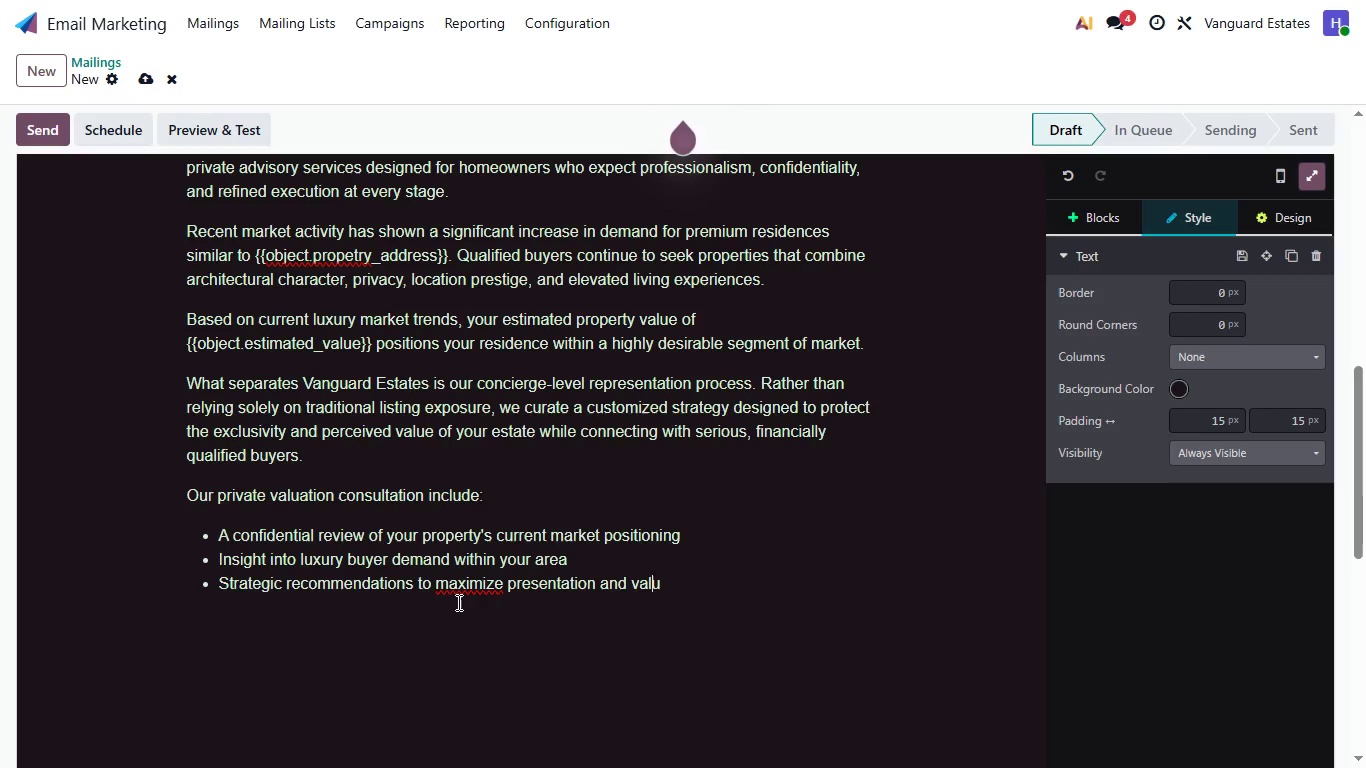 
key(ArrowLeft)
 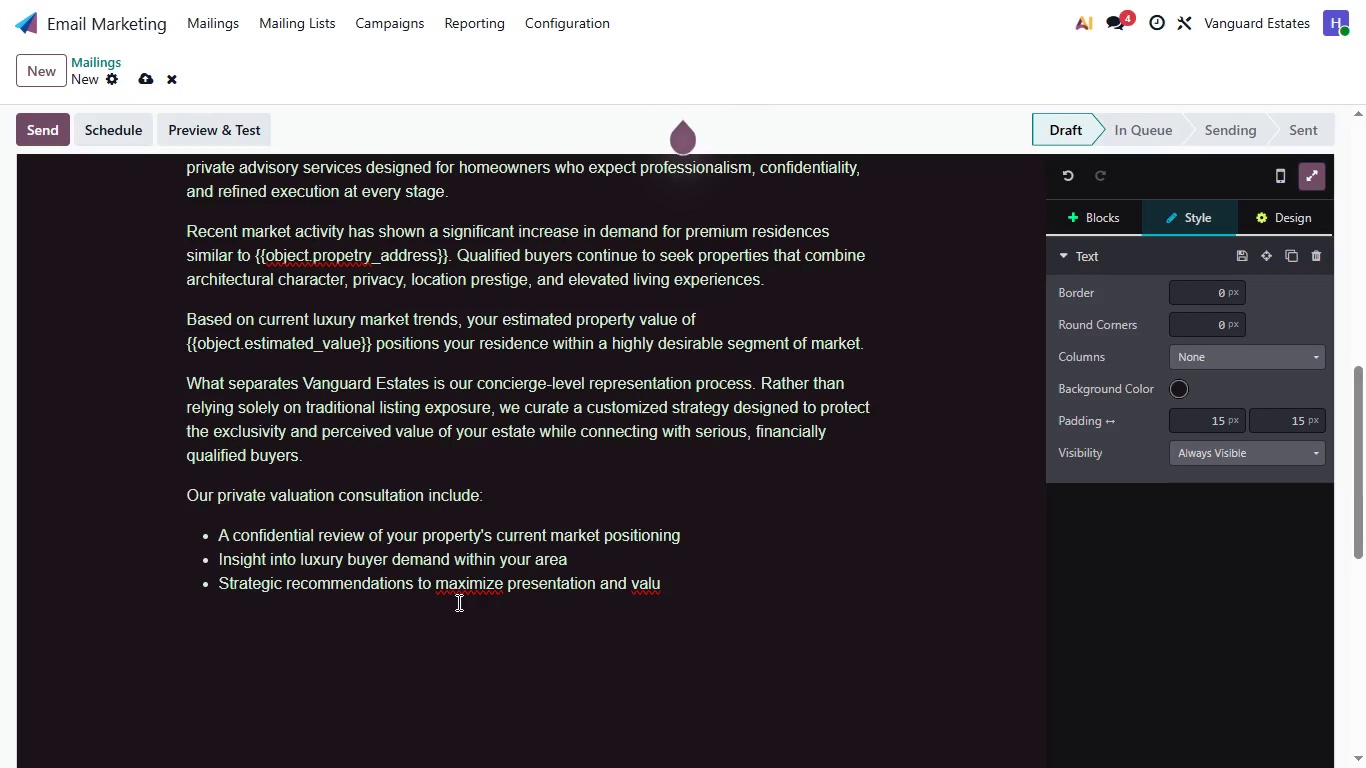 
key(ArrowRight)
 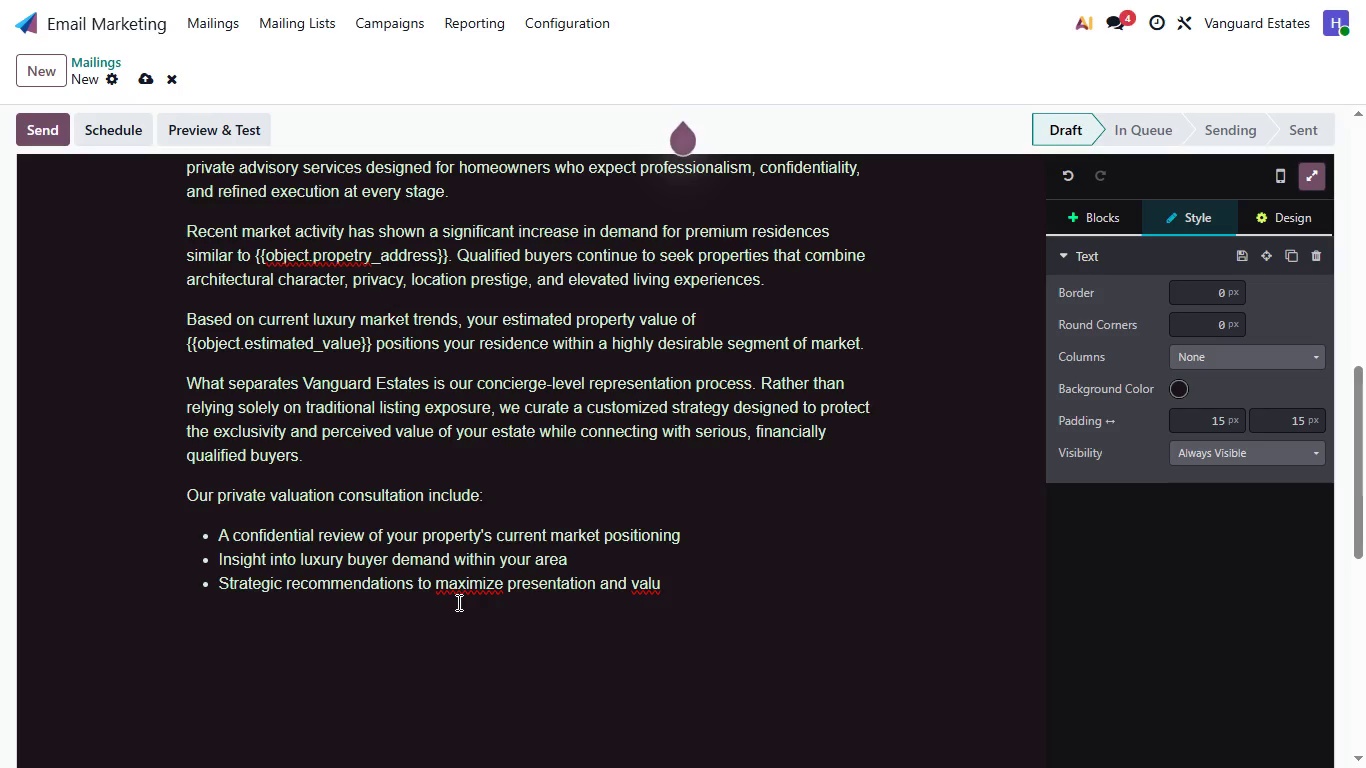 
key(ArrowRight)
 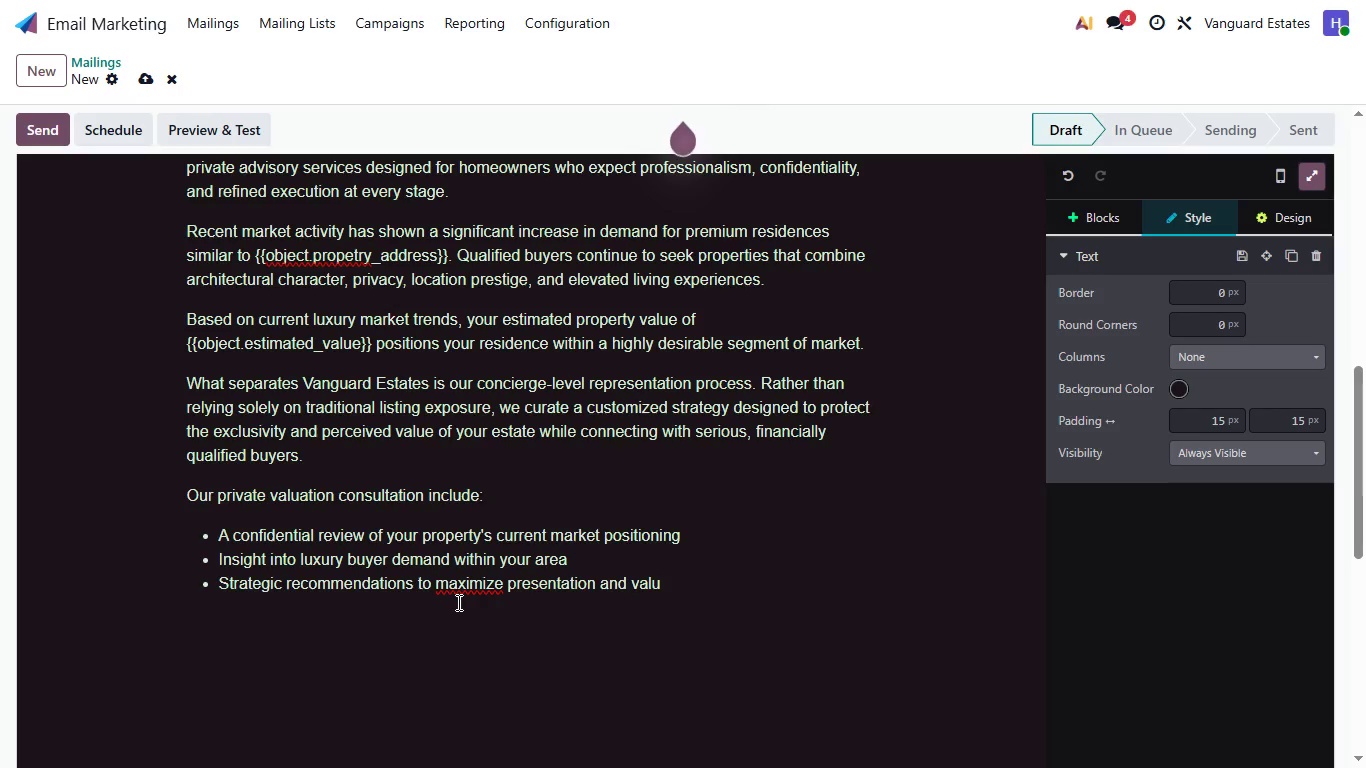 
key(E)
 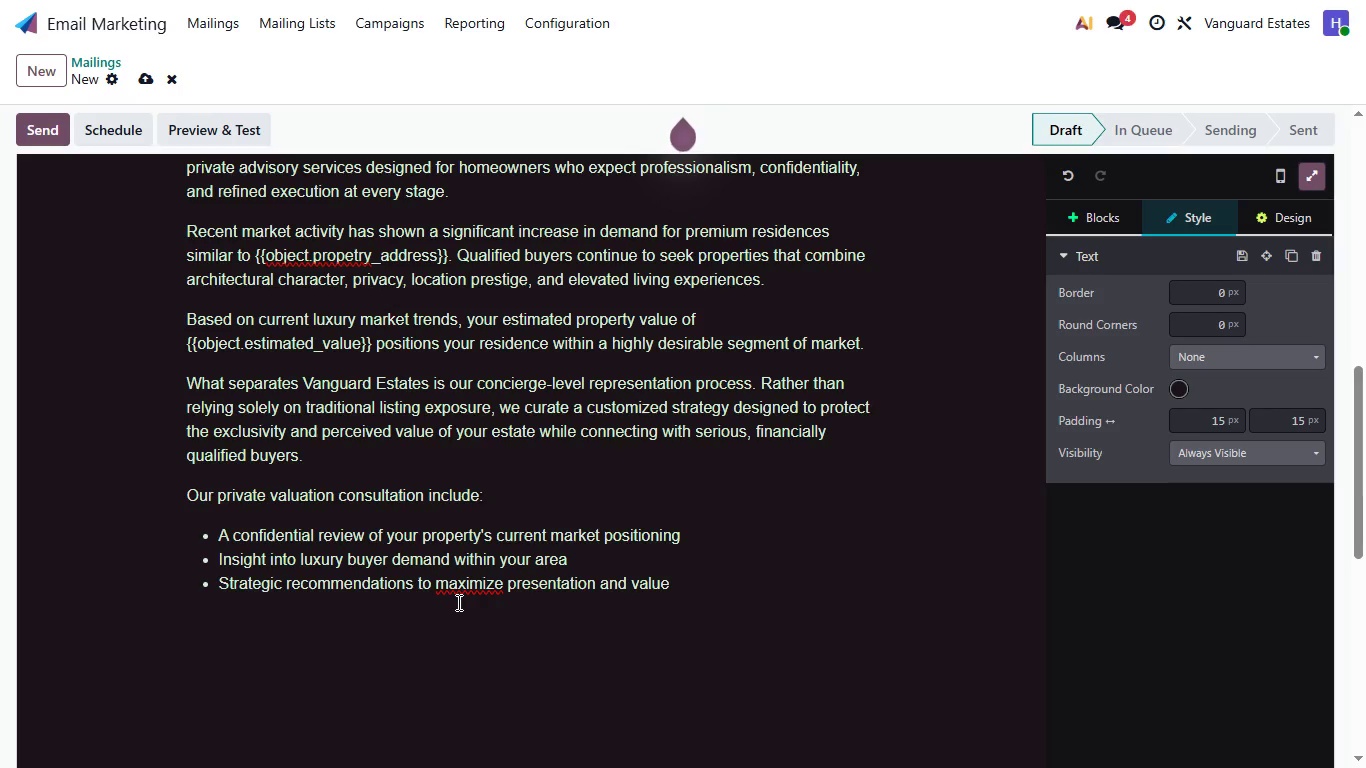 
key(Enter)
 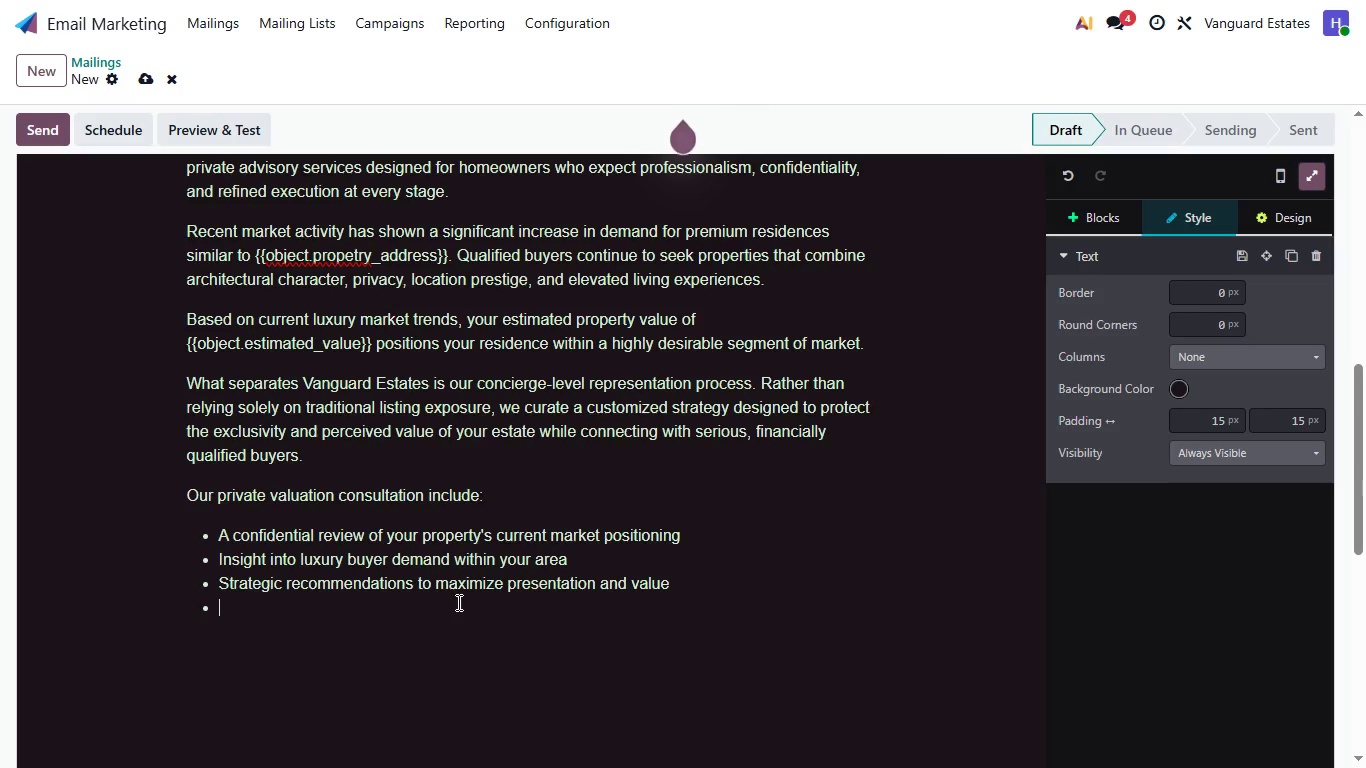 
type(Guidance on timing, preparation and discreet sale opportunities)
 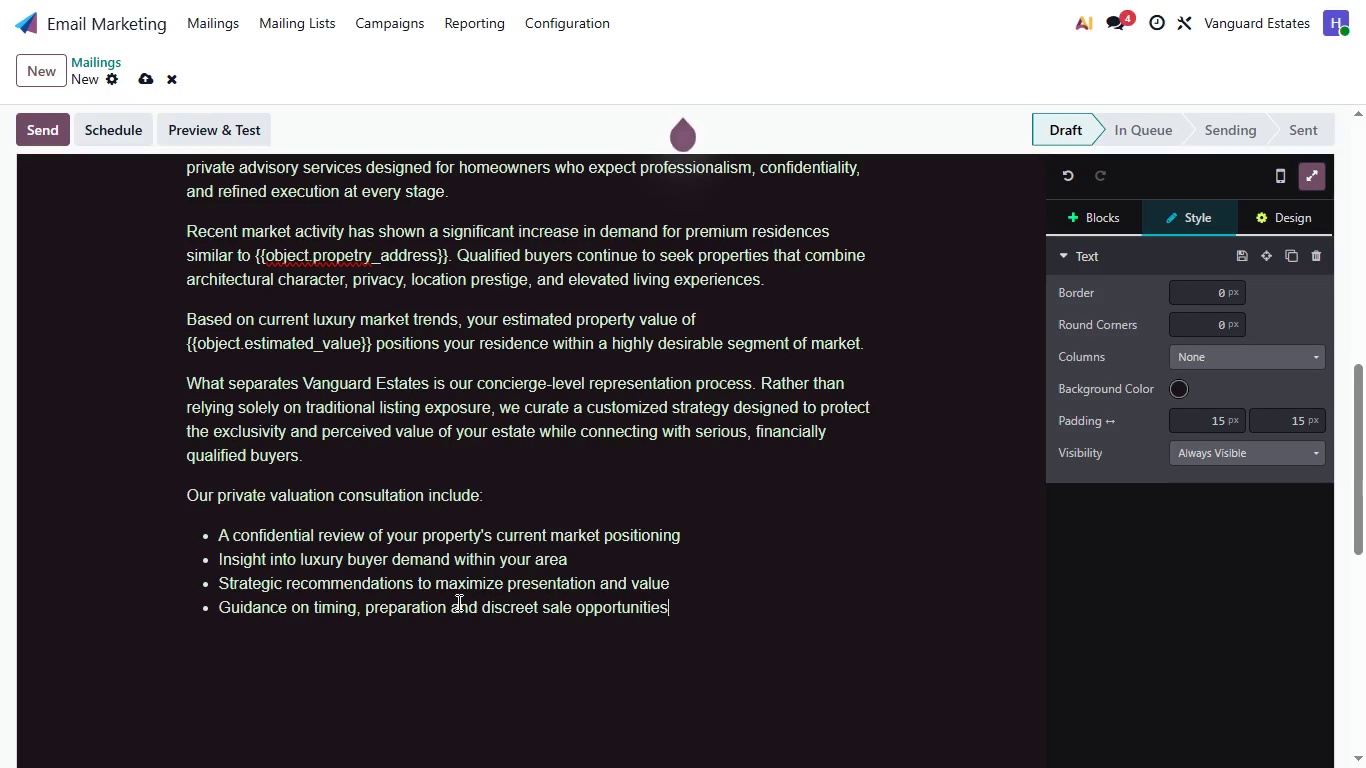 
key(Enter)
 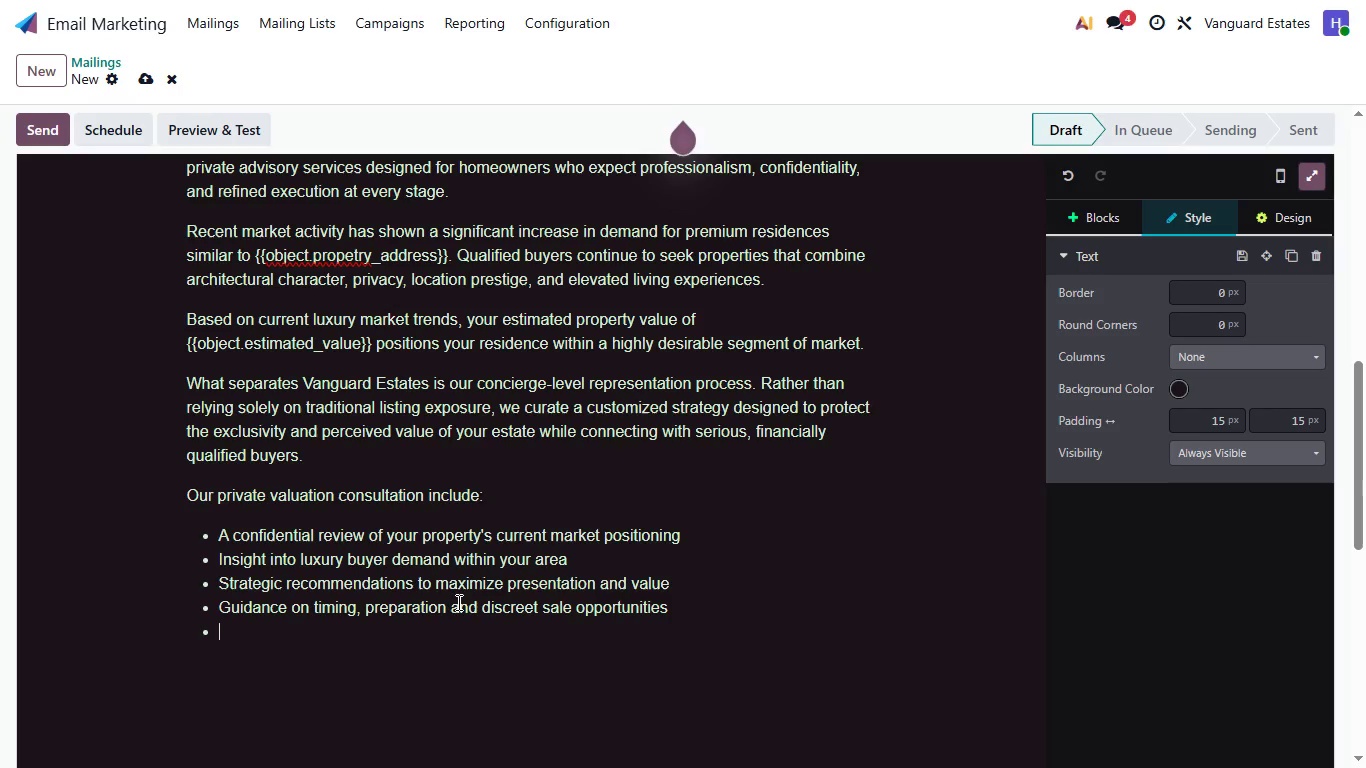 
key(Enter)
 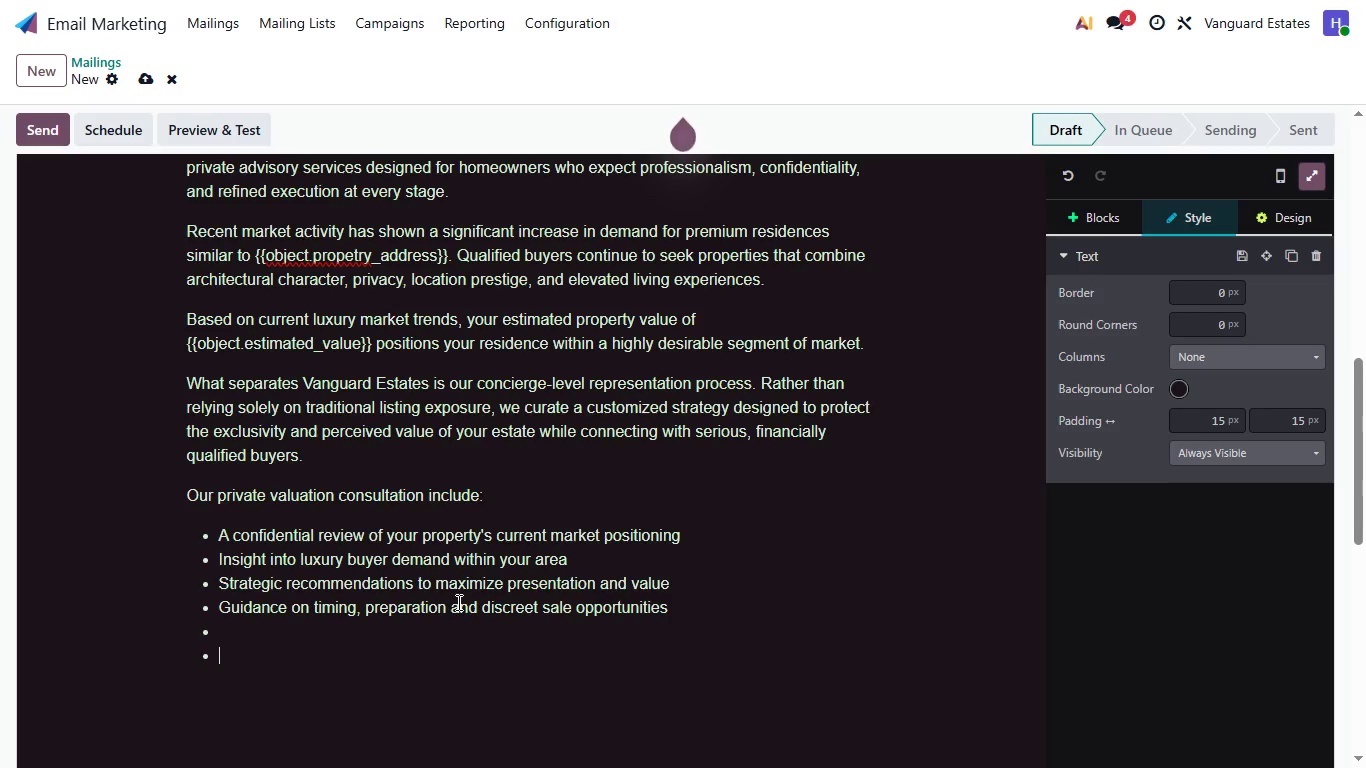 
key(Enter)
 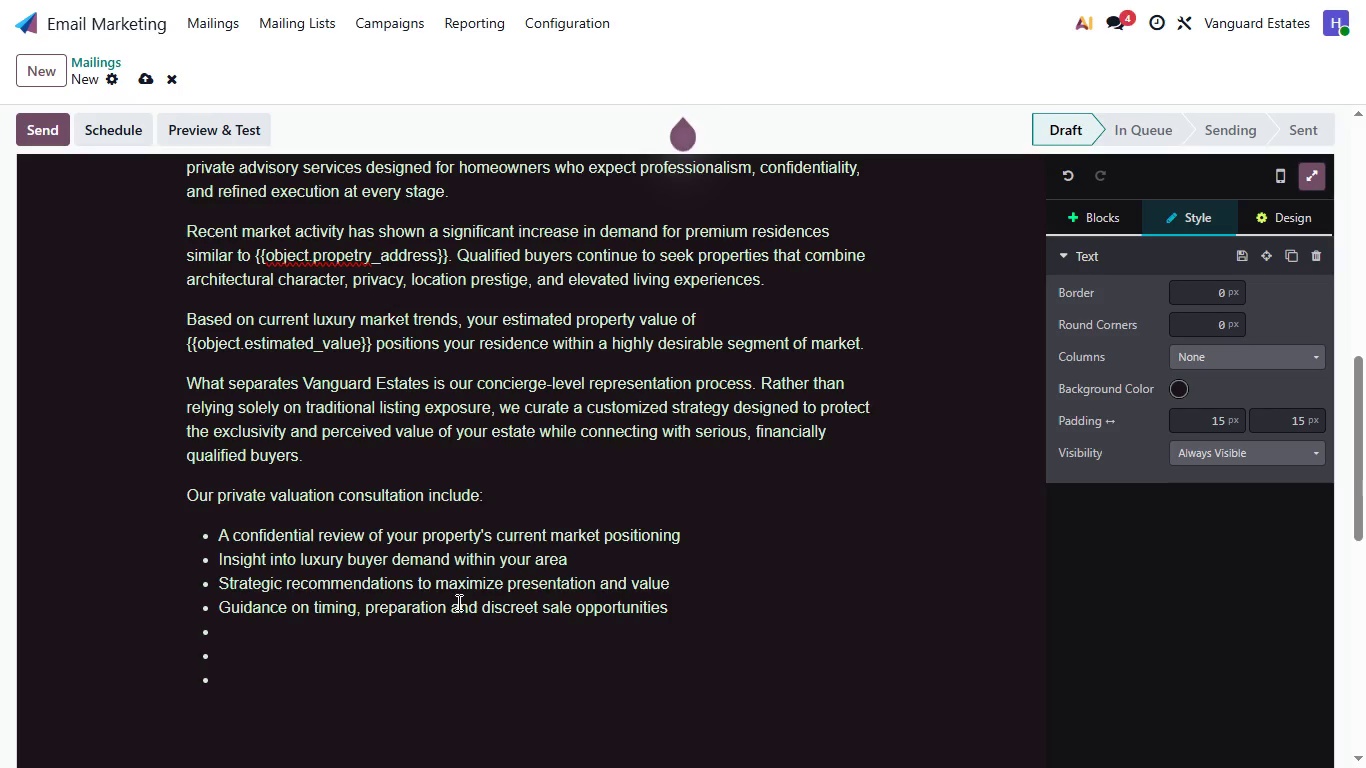 
key(Backspace)
key(Backspace)
key(Backspace)
key(Backspace)
type(what)
key(Backspace)
key(Backspace)
key(Backspace)
key(Backspace)
type(Whater)
key(Backspace)
key(Backspace)
key(Backspace)
key(Backspace)
type(ether u)
key(Backspace)
type(you are coon)
key(Backspace)
key(Backspace)
type(n)
 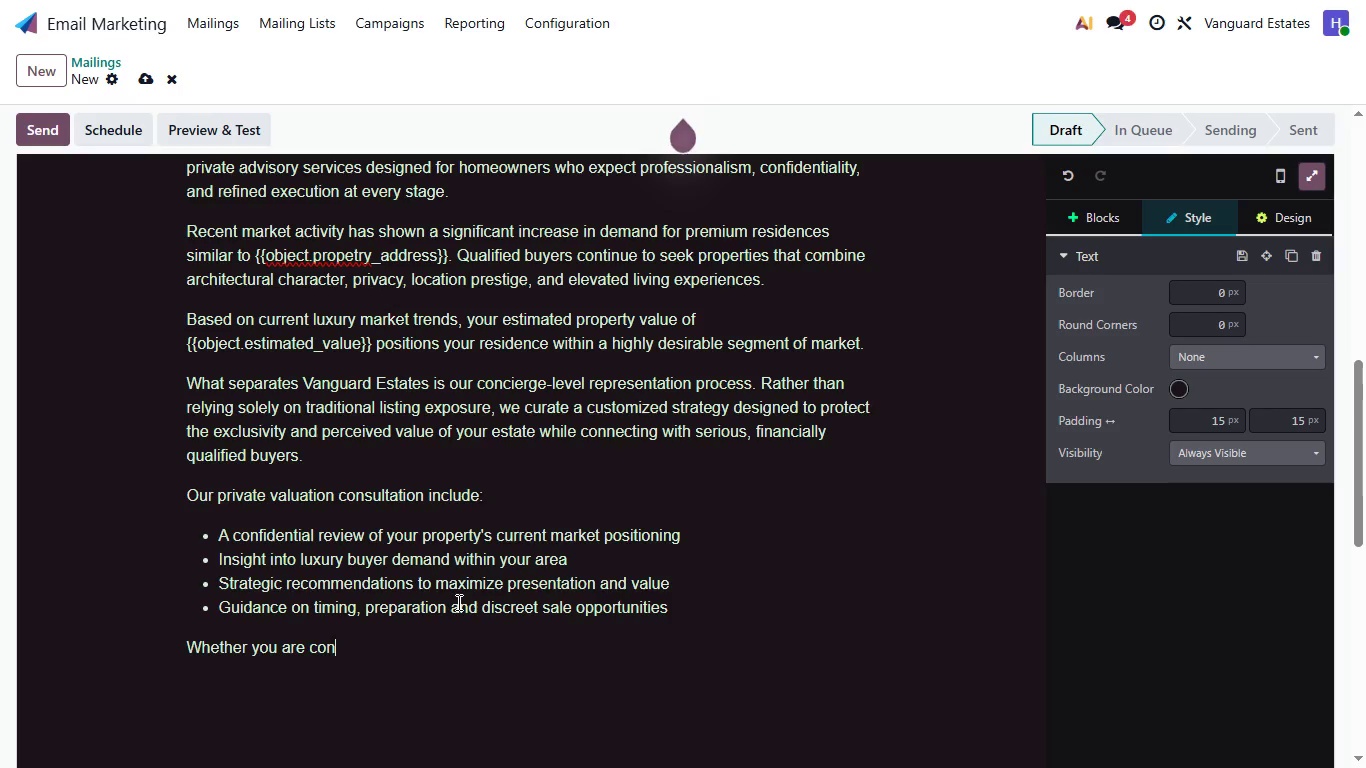 
type(sidering a transition this seaso)
 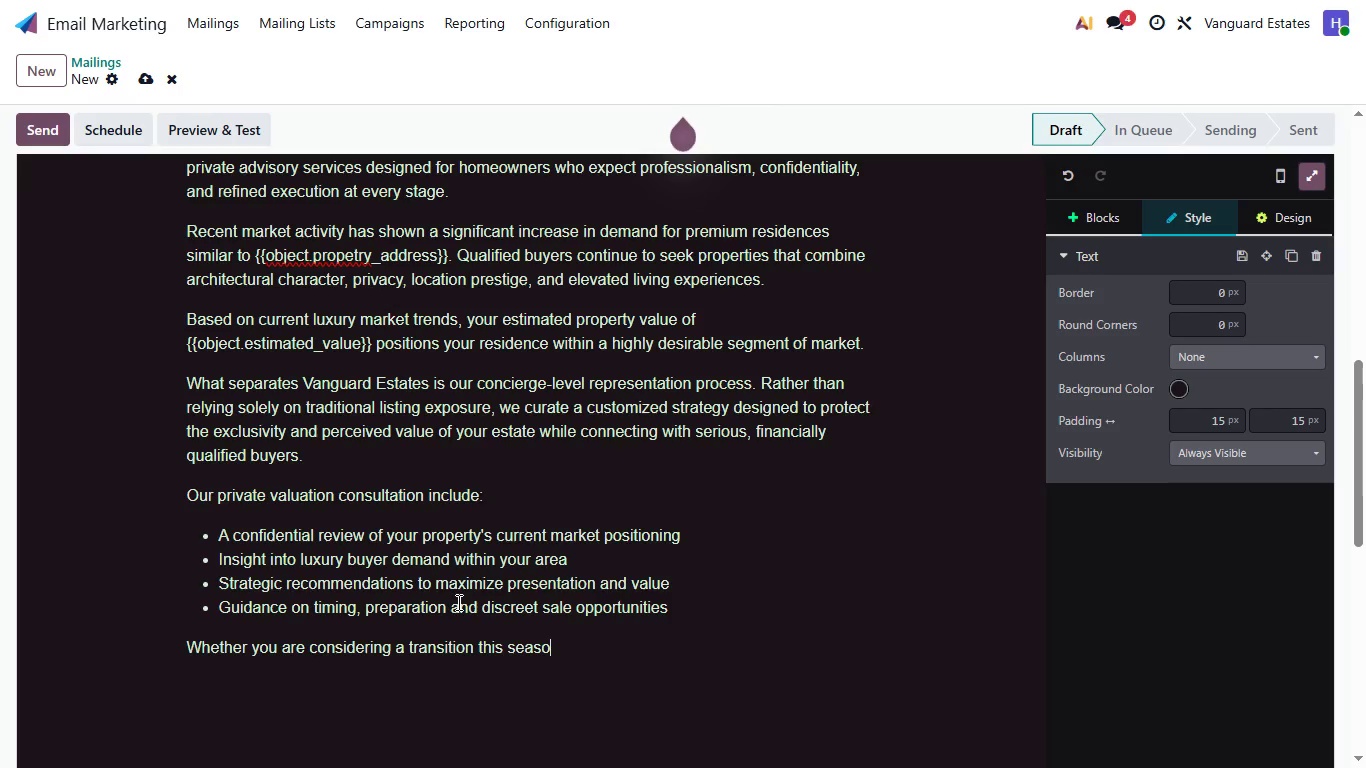 
type(n or simply evaluating future possibilities, a private consulation can)
 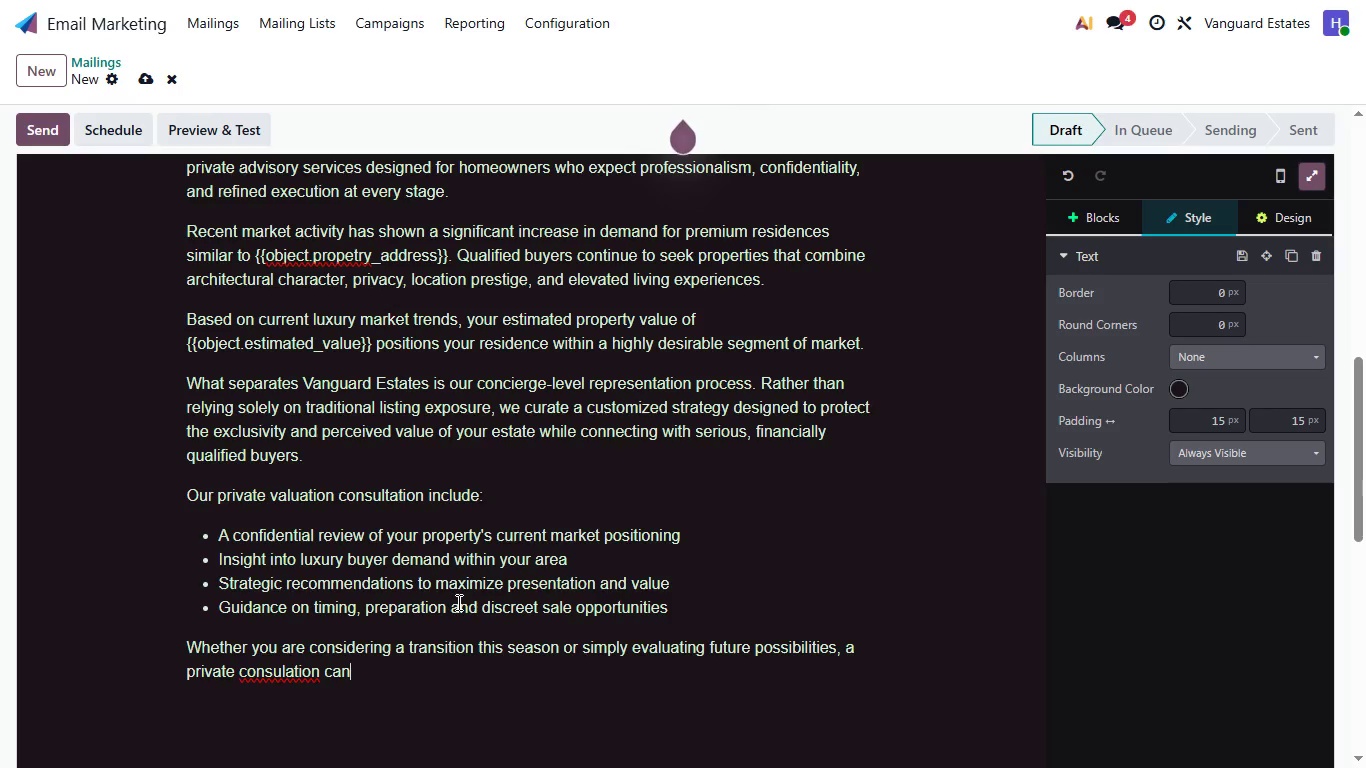 
key(ArrowLeft)
 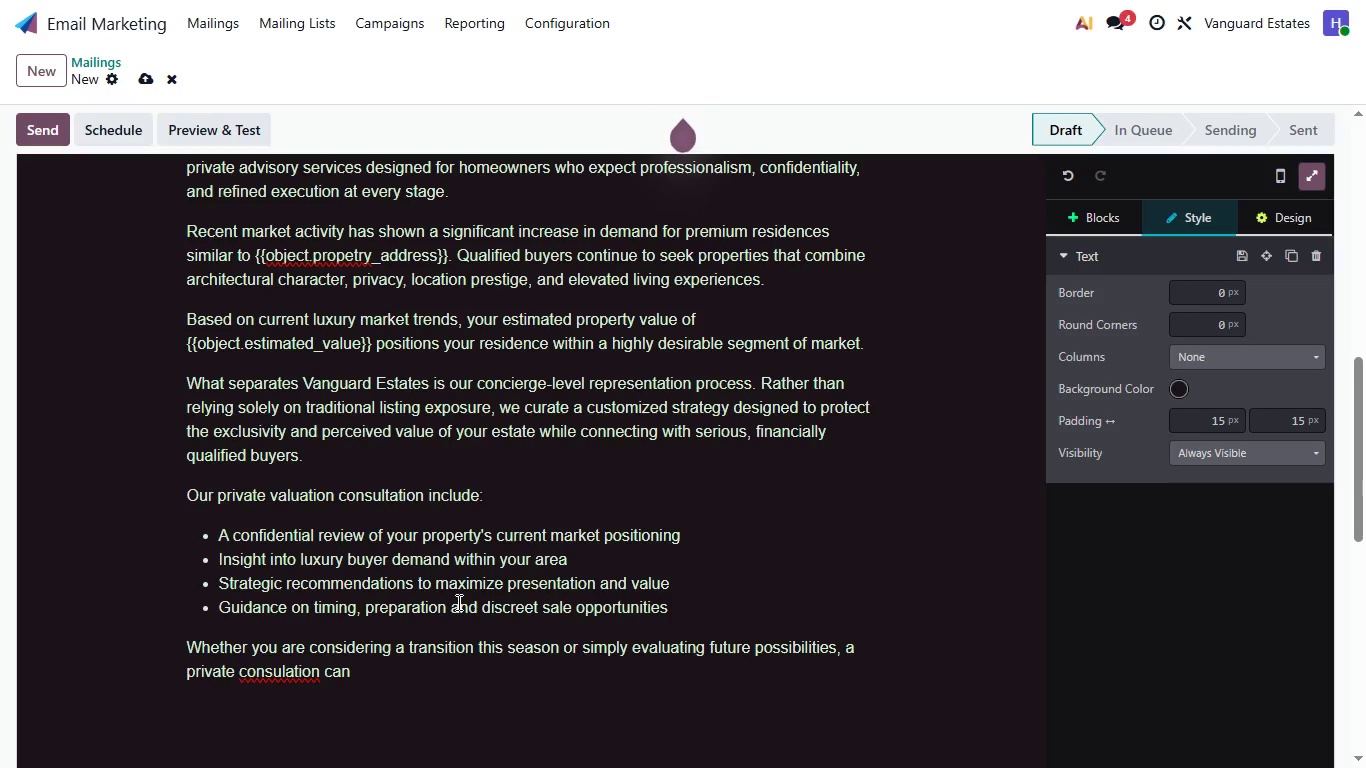 
key(ArrowLeft)
 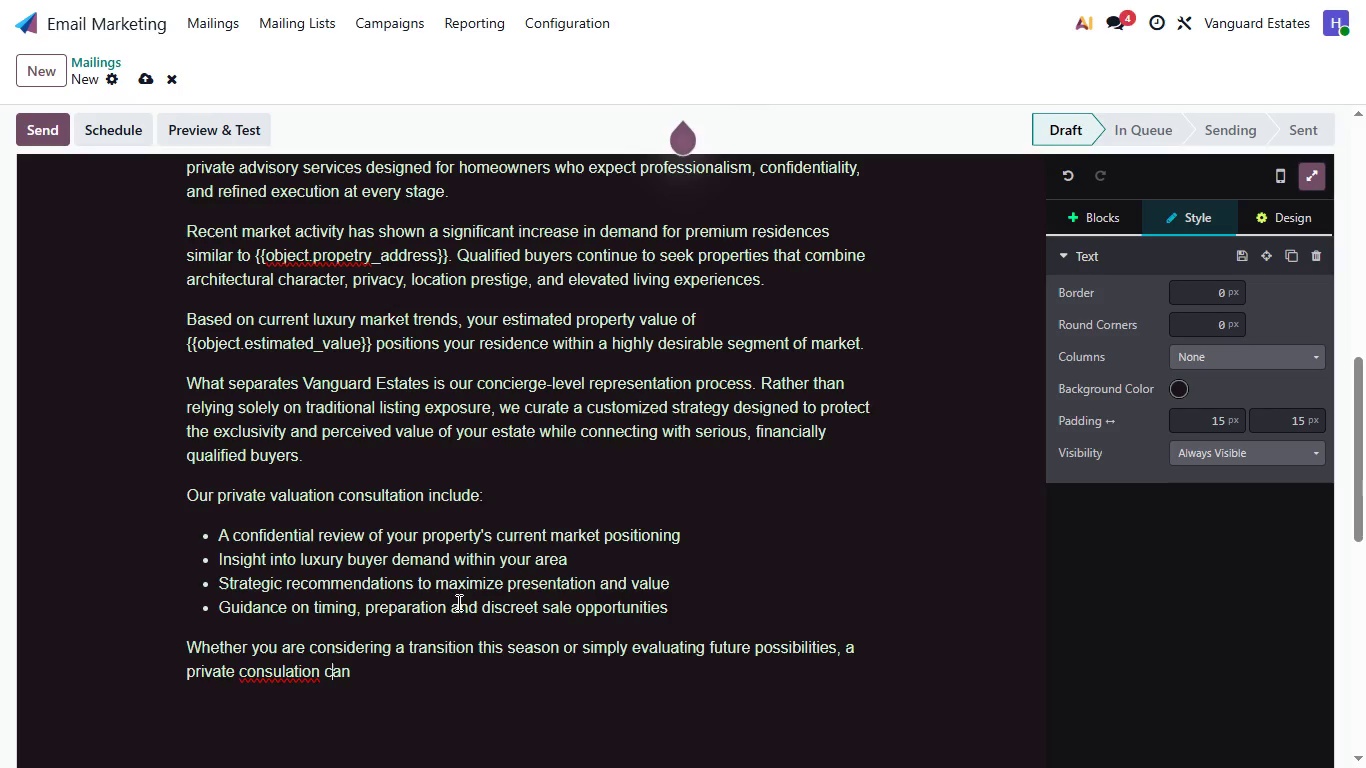 
key(ArrowLeft)
 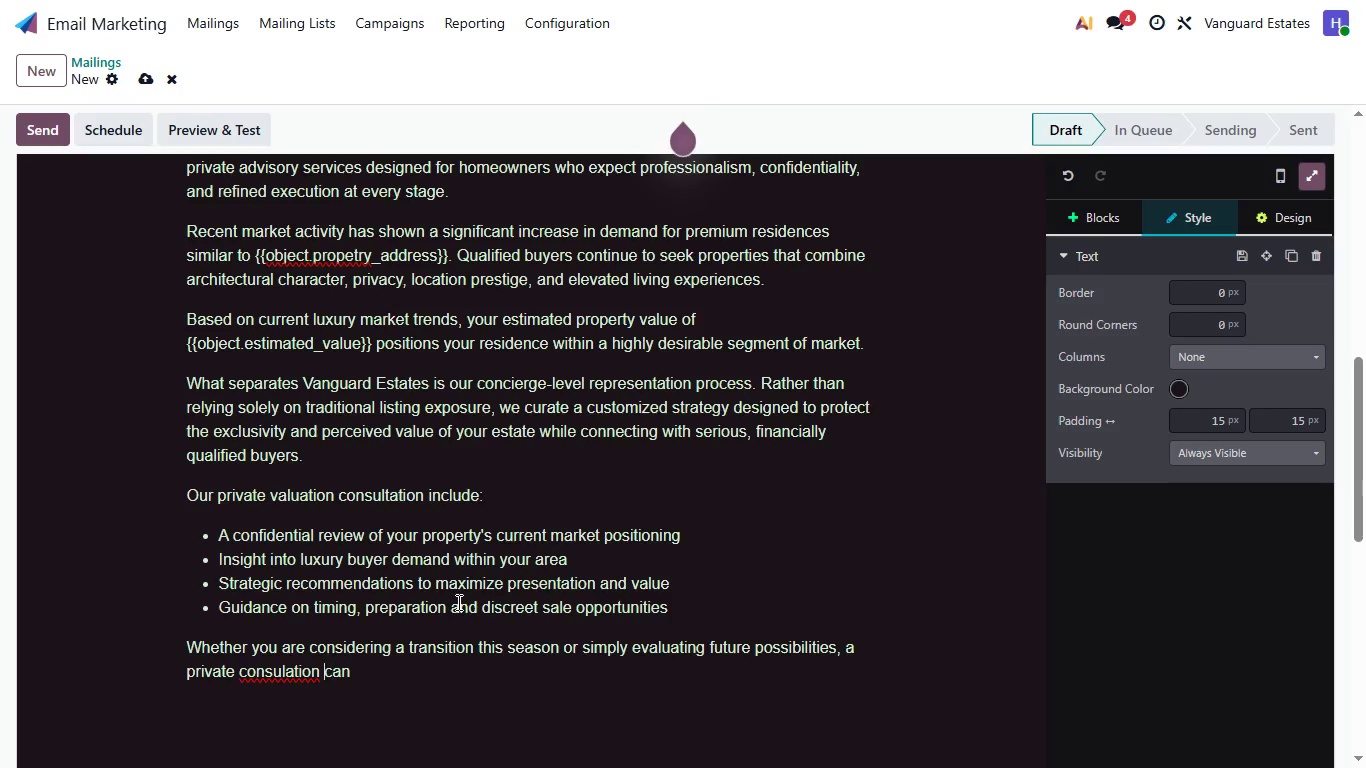 
key(ArrowLeft)
 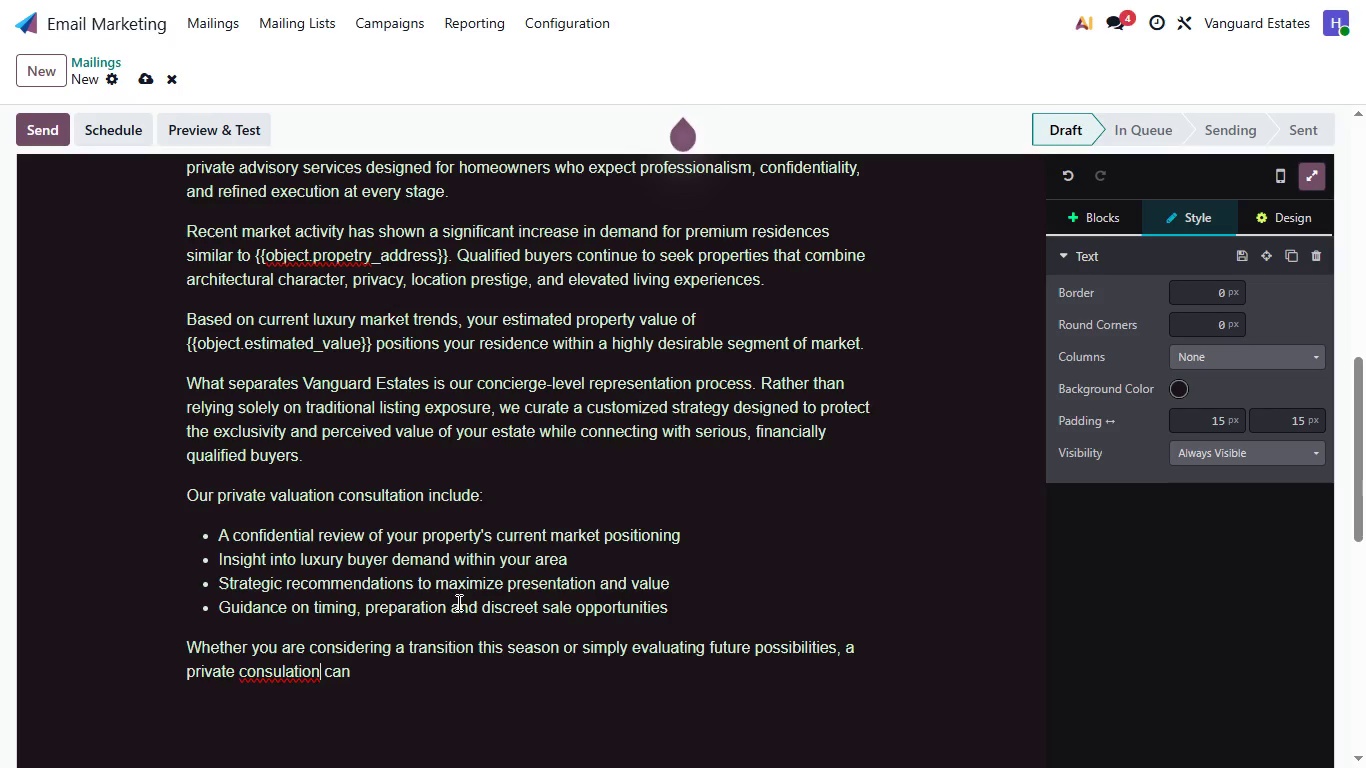 
key(ArrowLeft)
 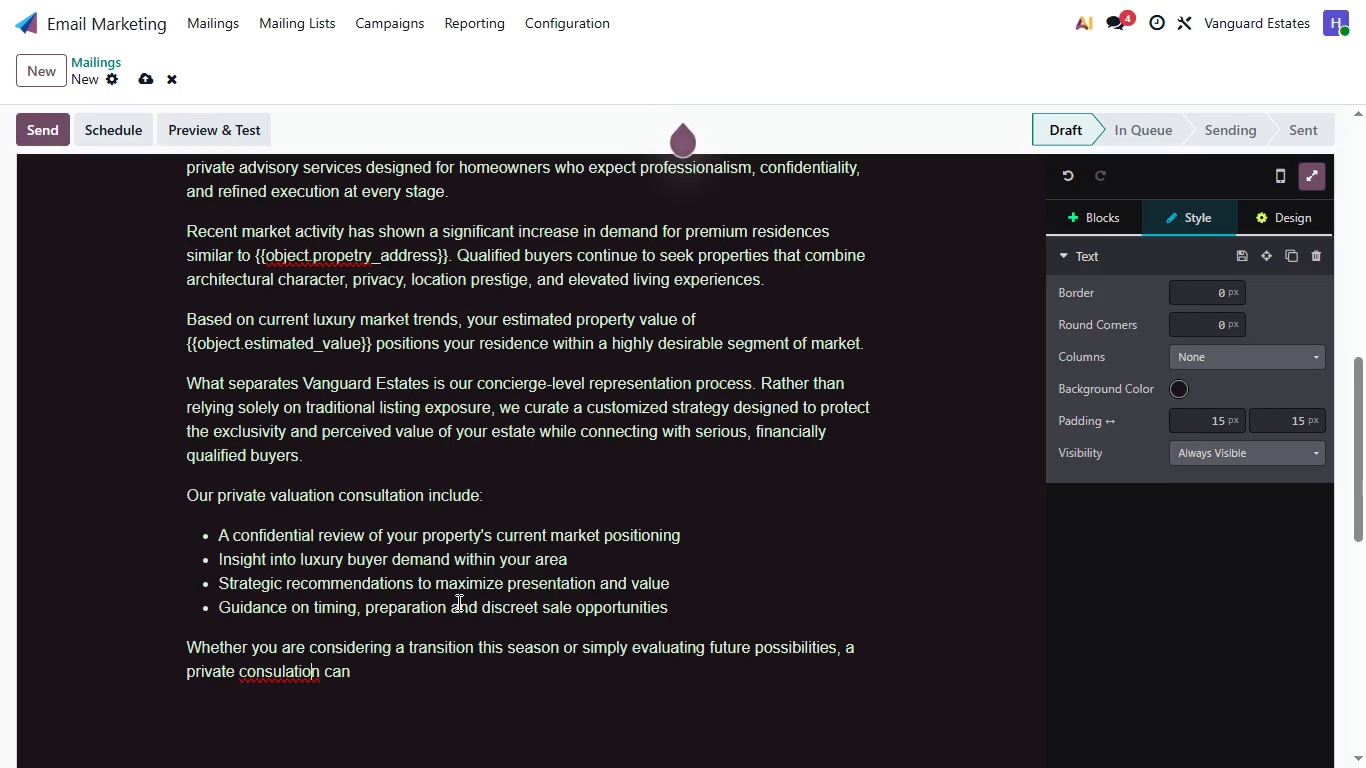 
key(ArrowLeft)
 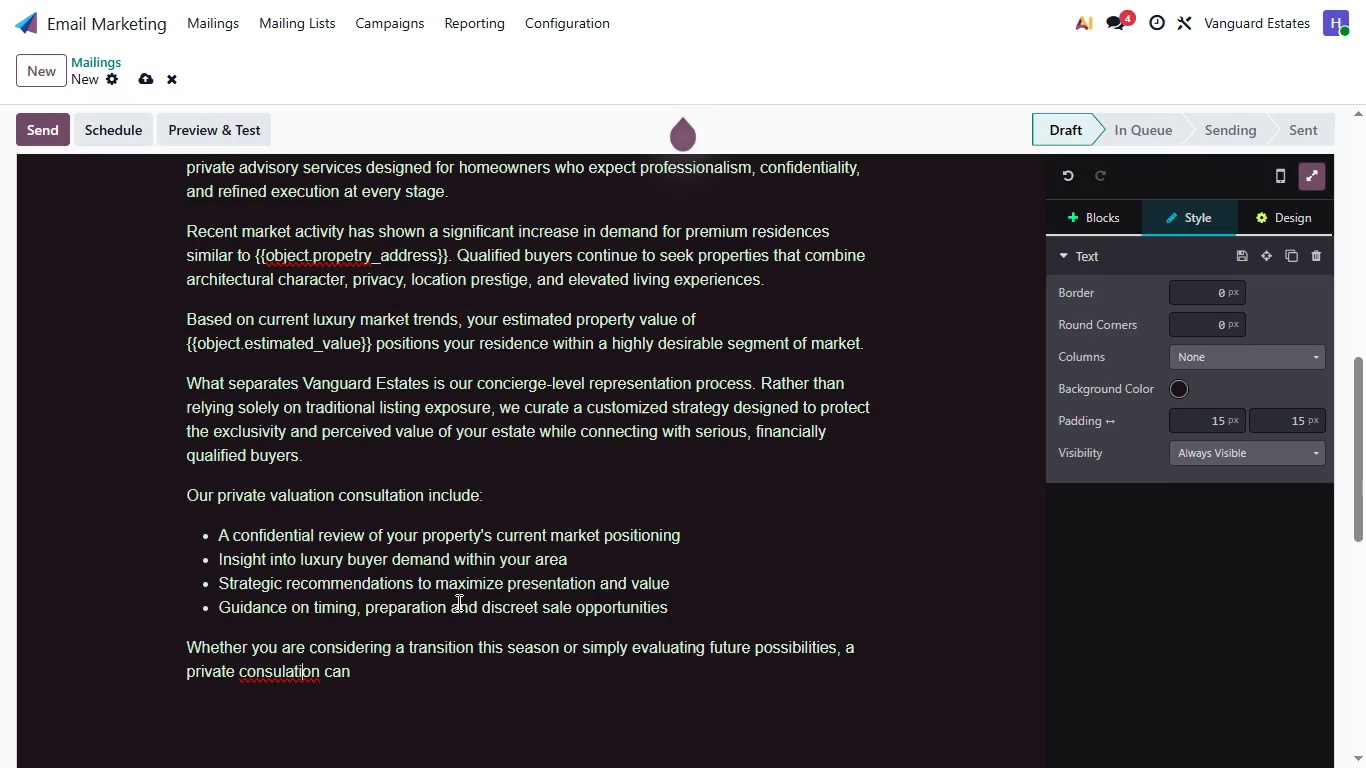 
key(ArrowLeft)
 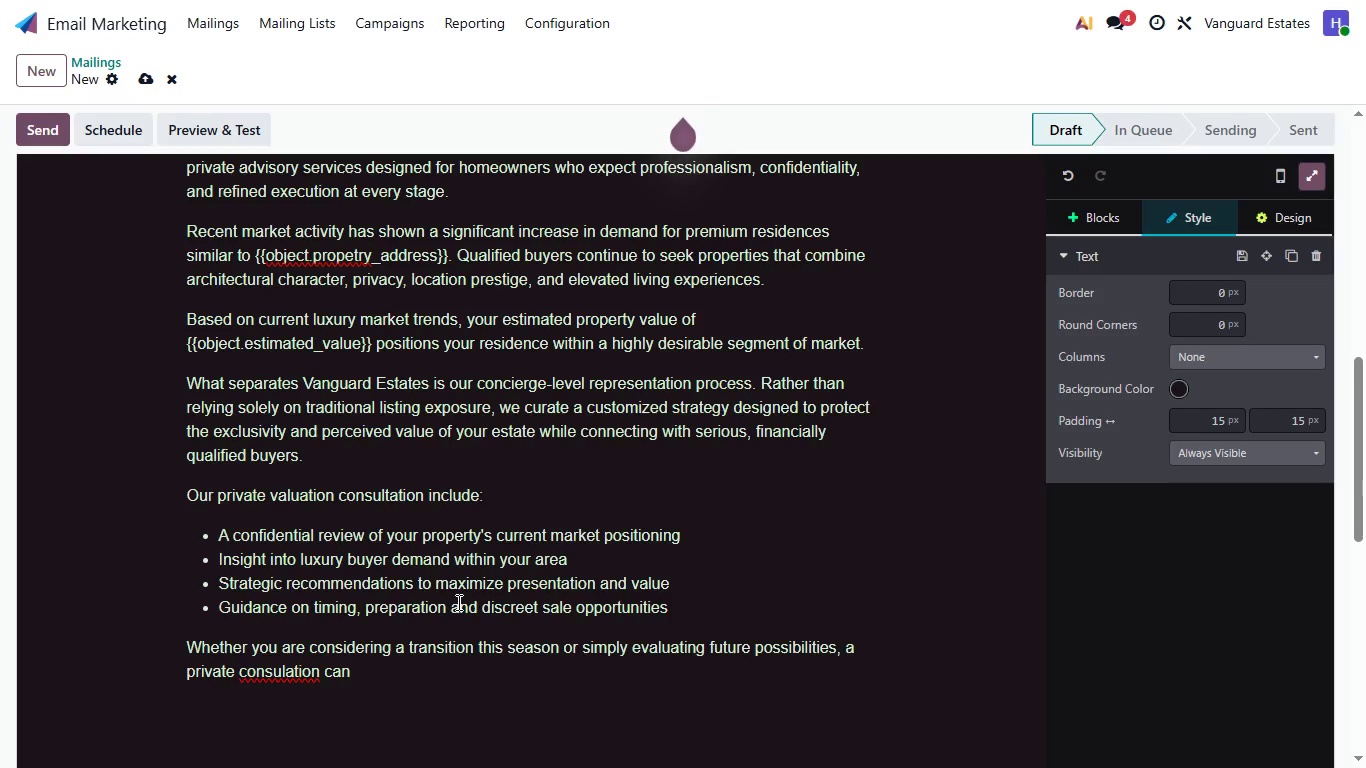 
key(ArrowLeft)
 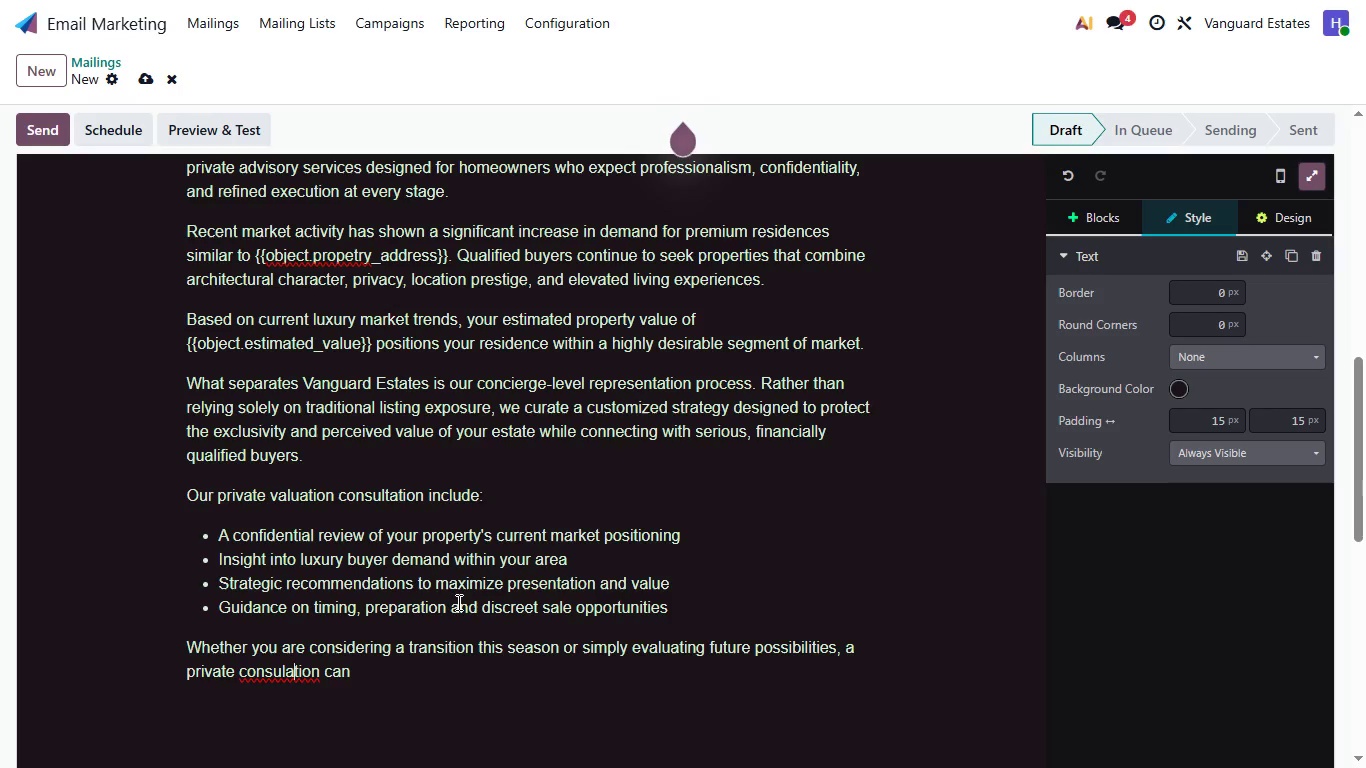 
key(ArrowLeft)
 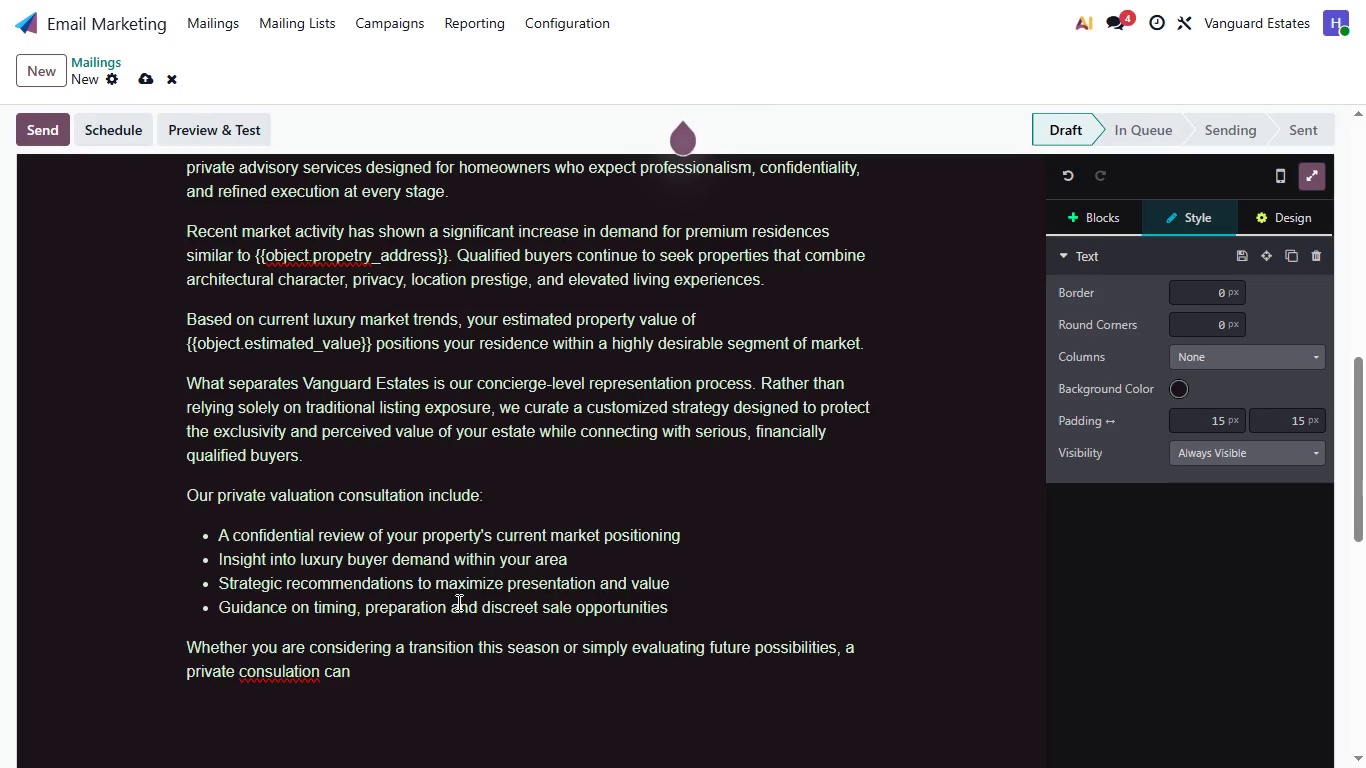 
key(T)
 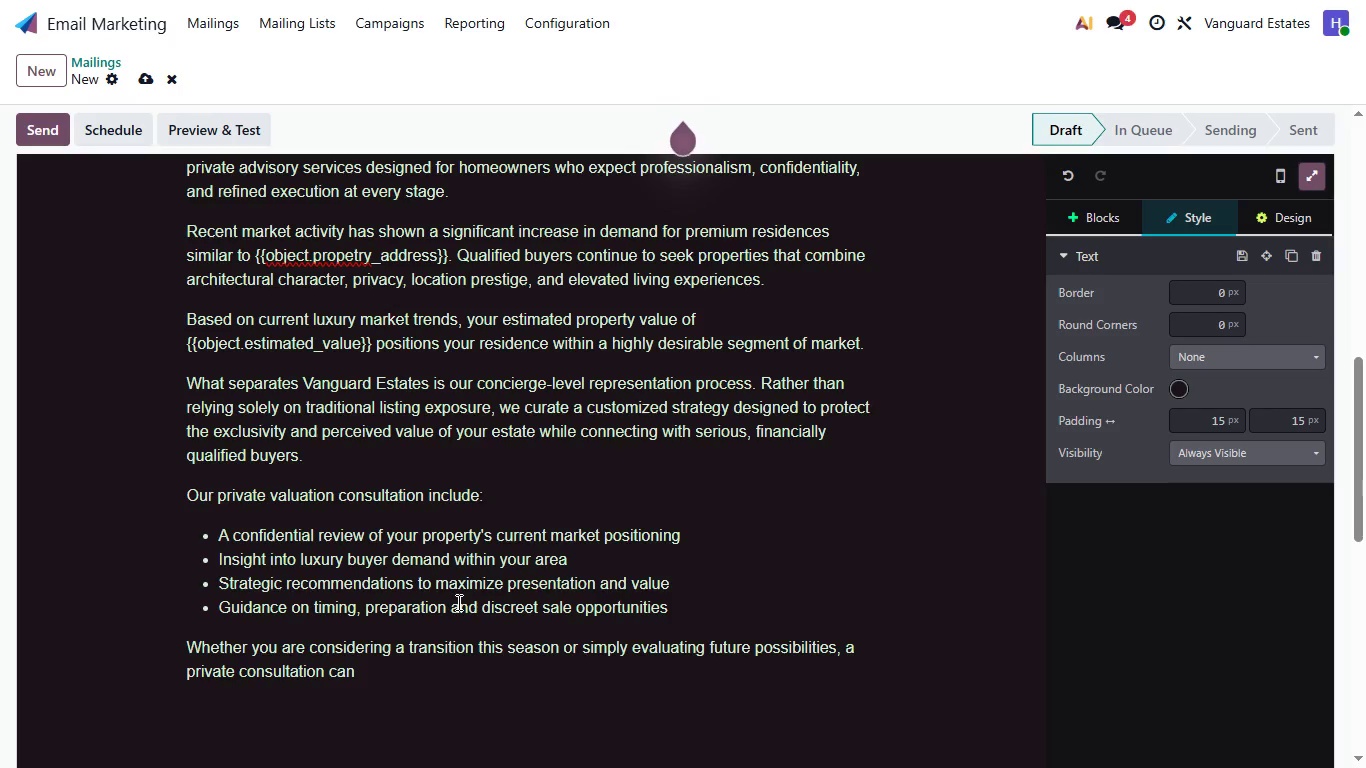 
key(ArrowLeft)
 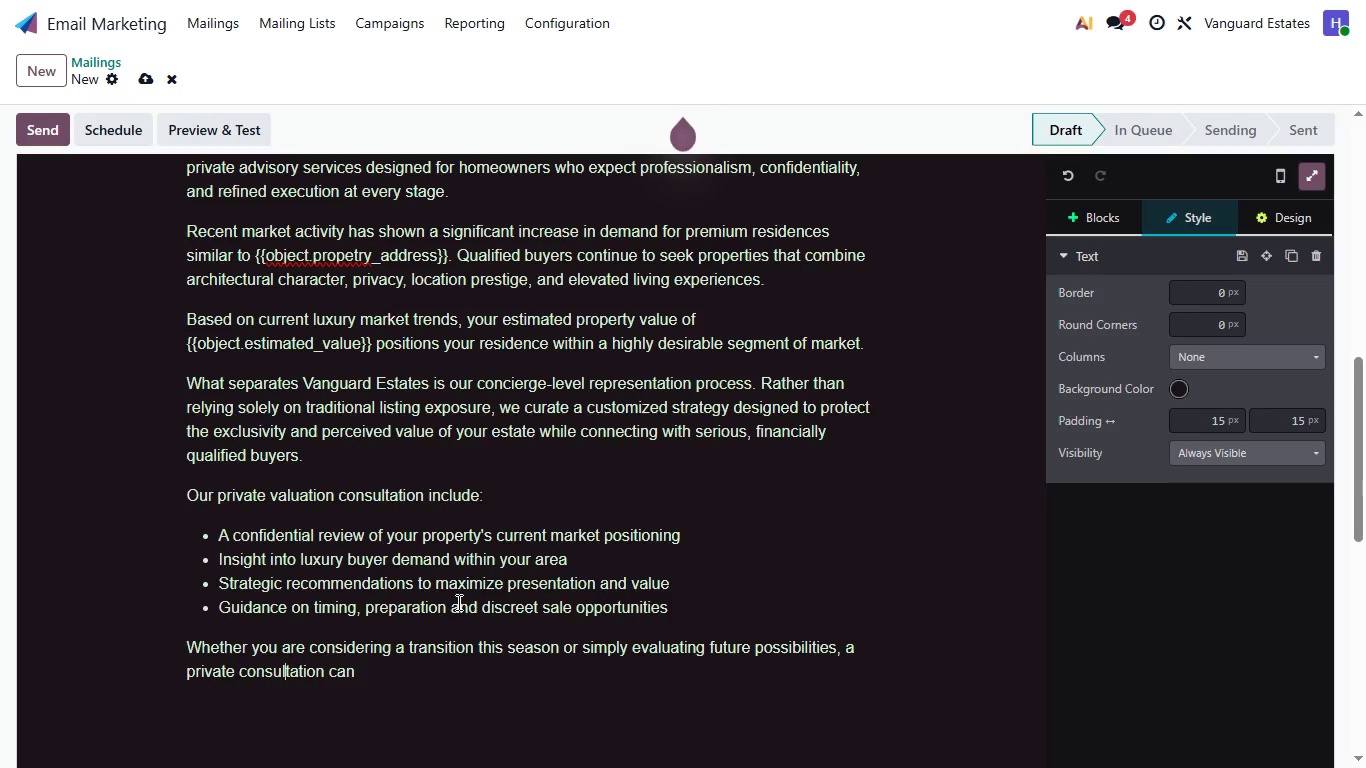 
key(ArrowLeft)
 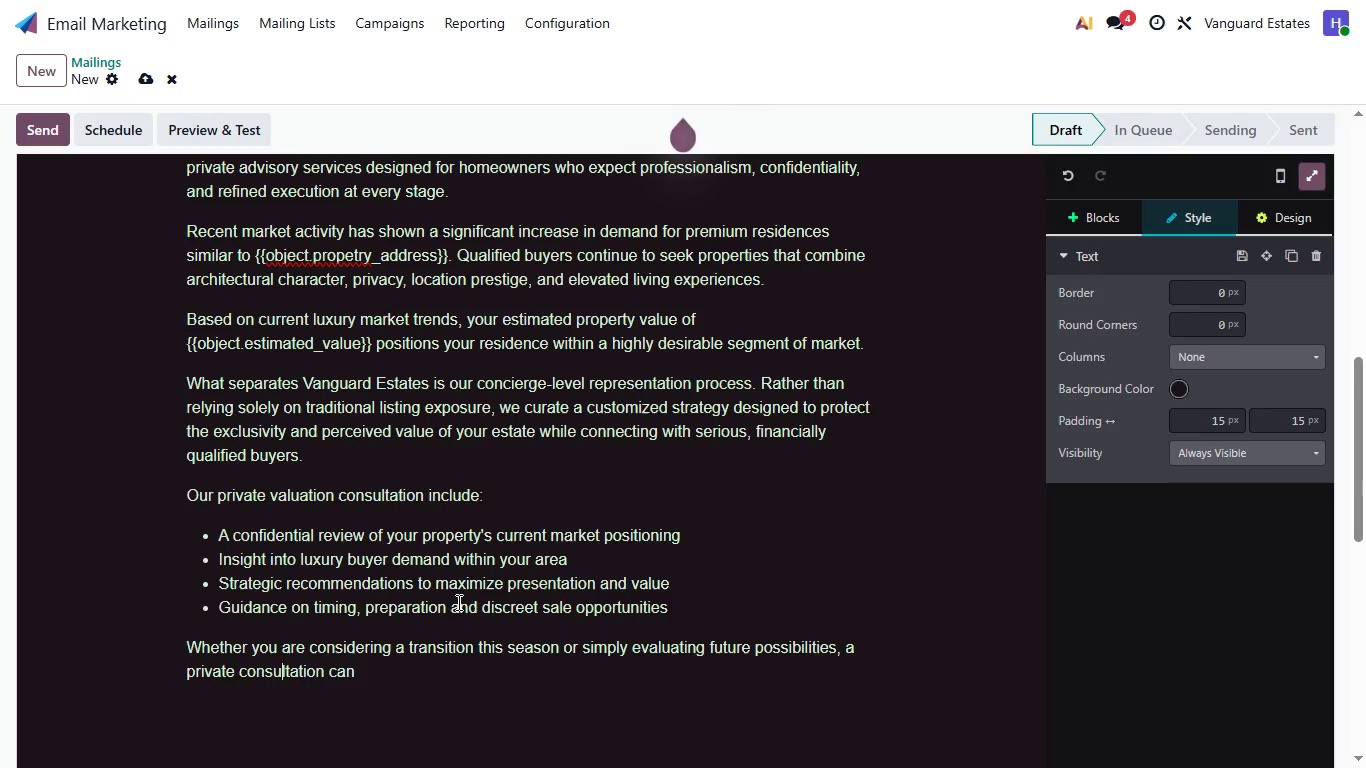 
key(ArrowLeft)
 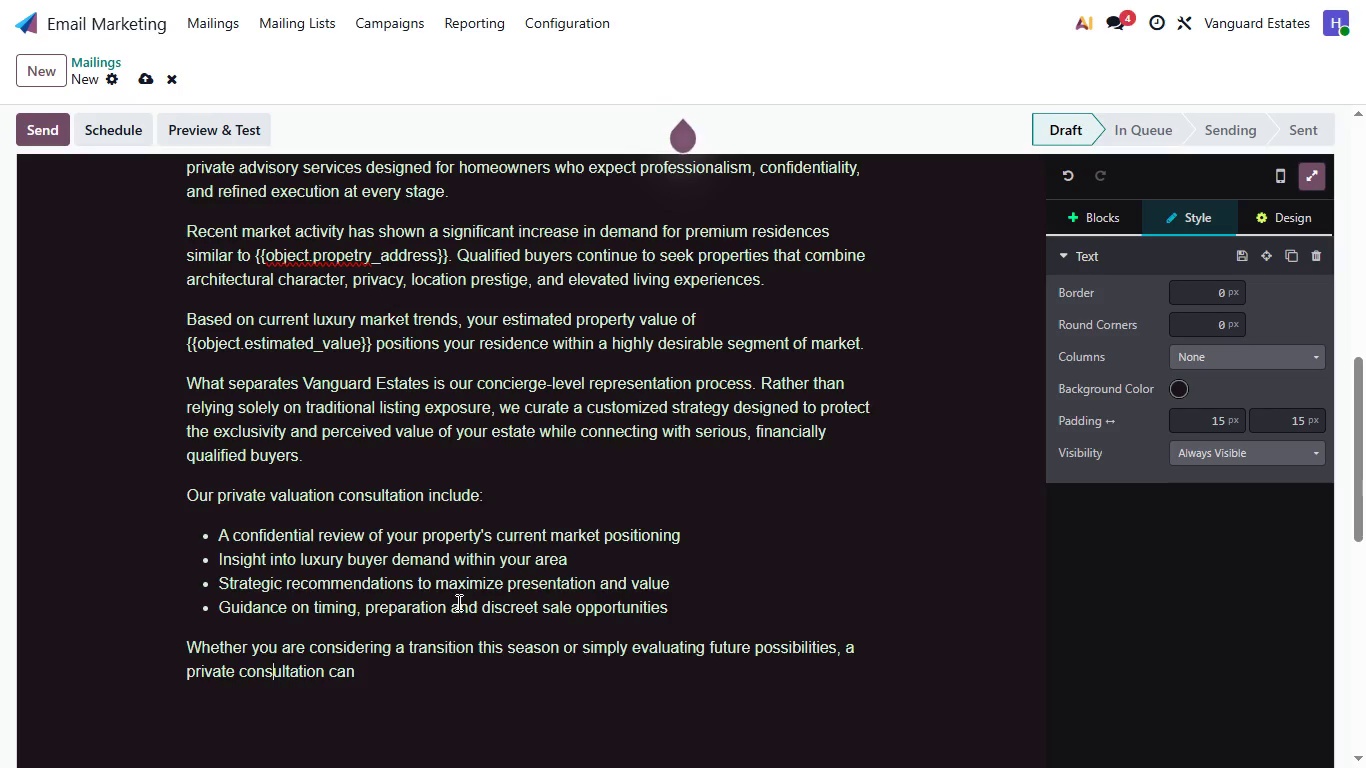 
hold_key(key=ArrowLeft, duration=0.72)
 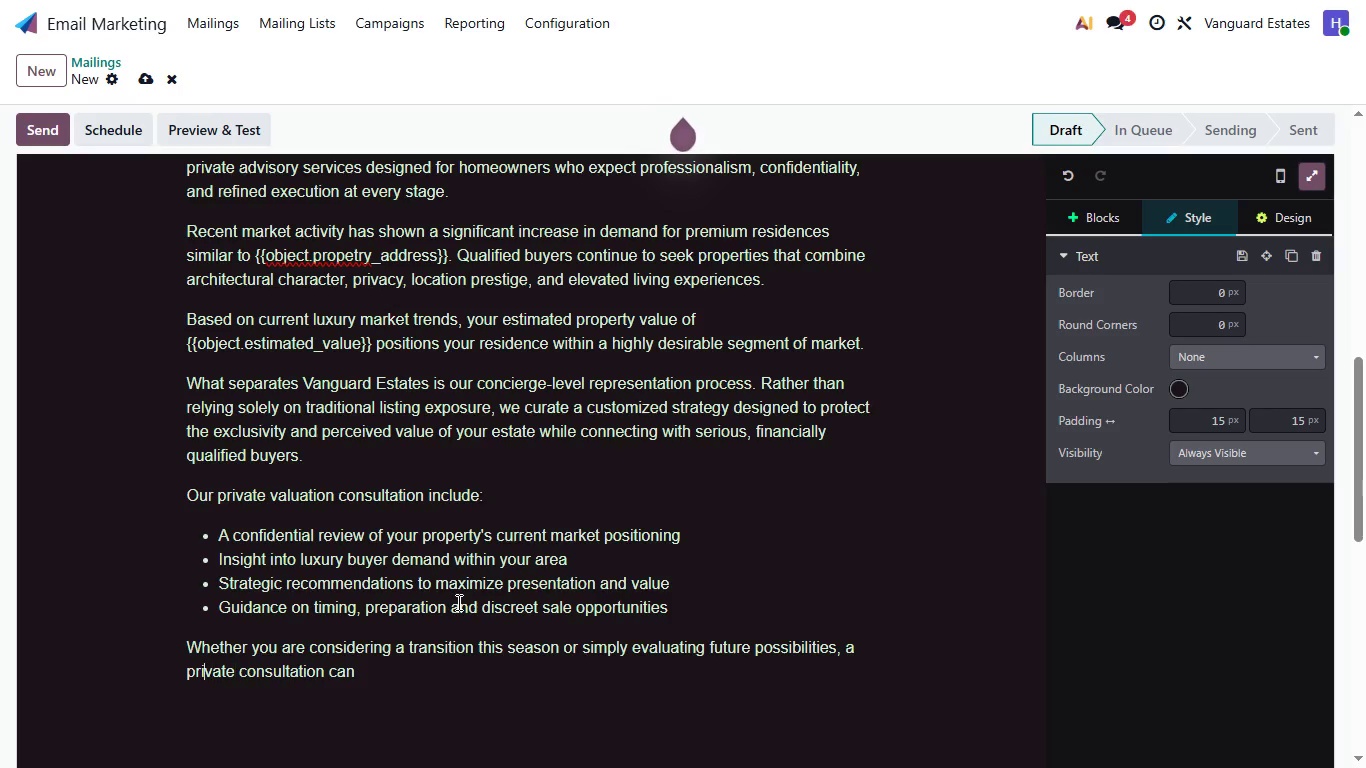 
key(ArrowLeft)
 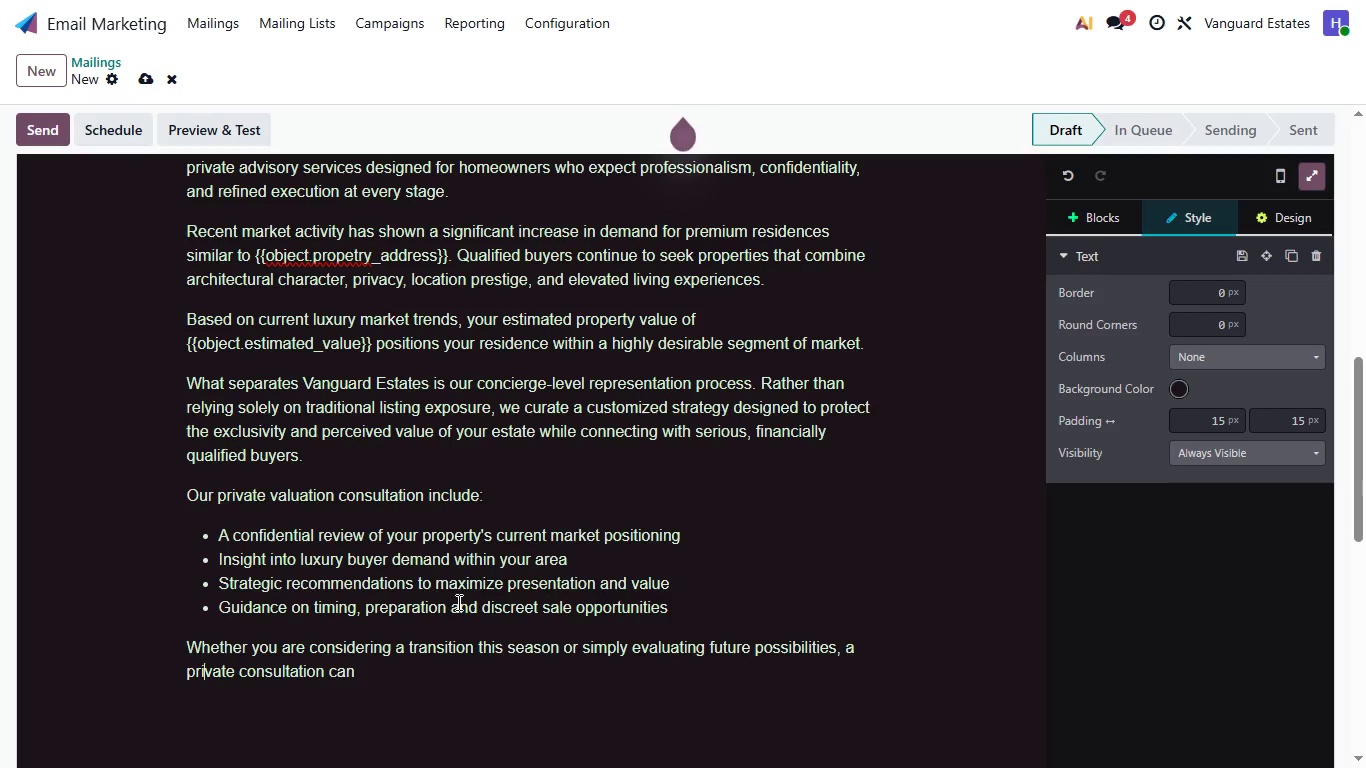 
key(ArrowLeft)
 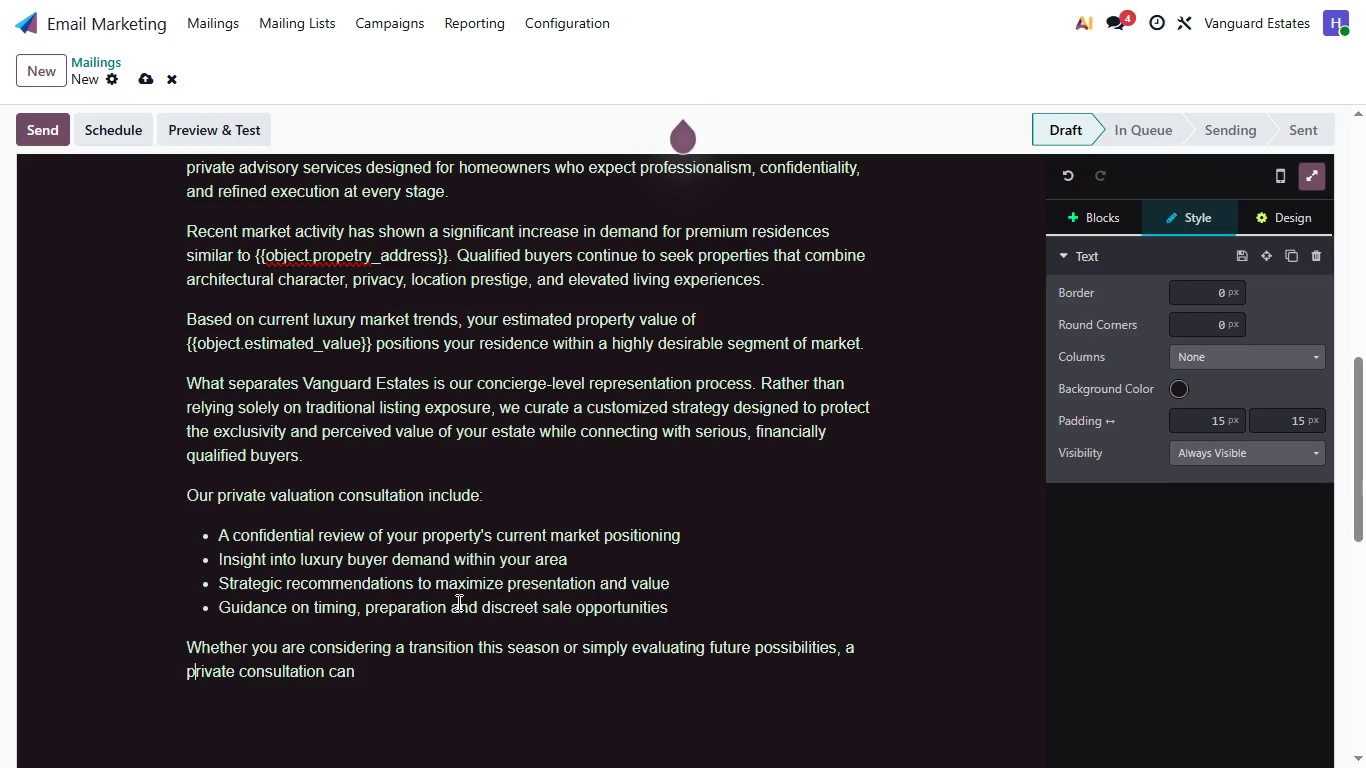 
hold_key(key=ArrowRight, duration=0.64)
 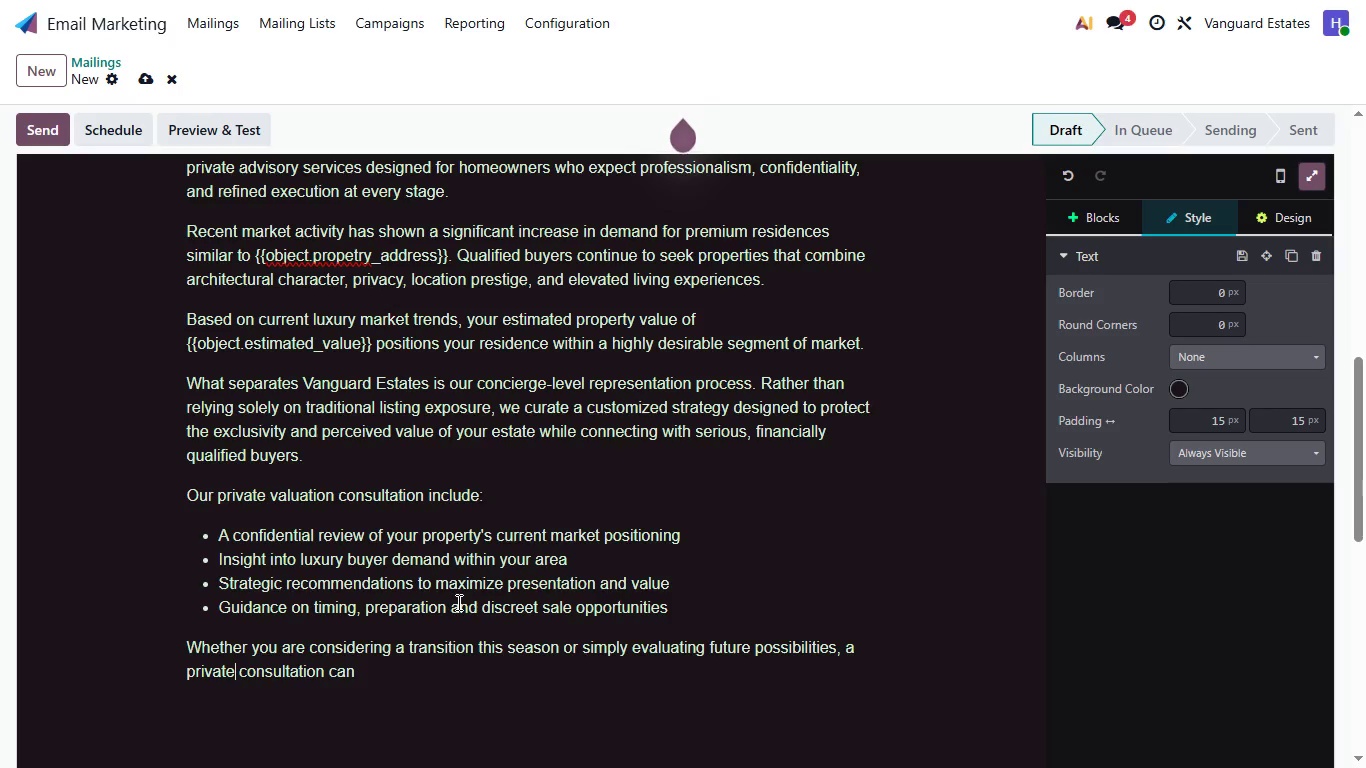 
key(ArrowRight)
 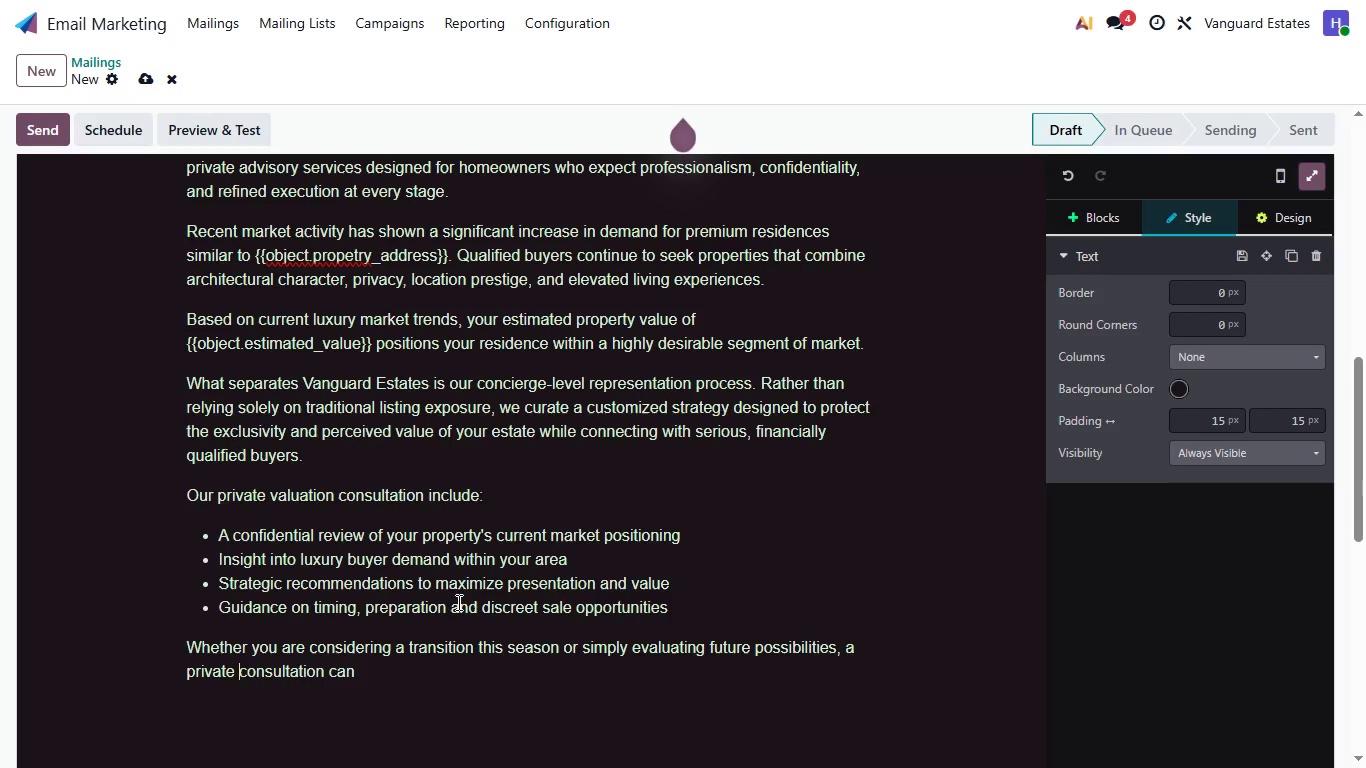 
key(ArrowRight)
 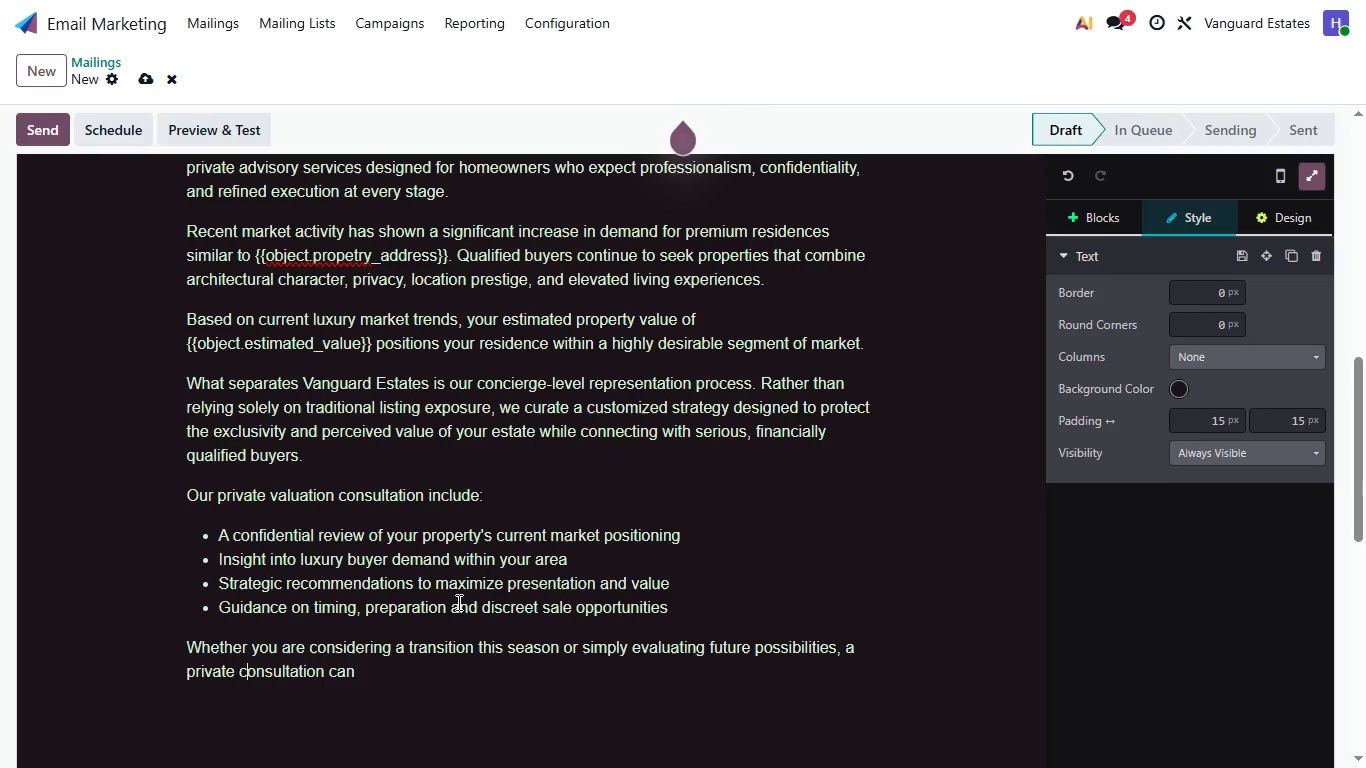 
key(ArrowRight)
 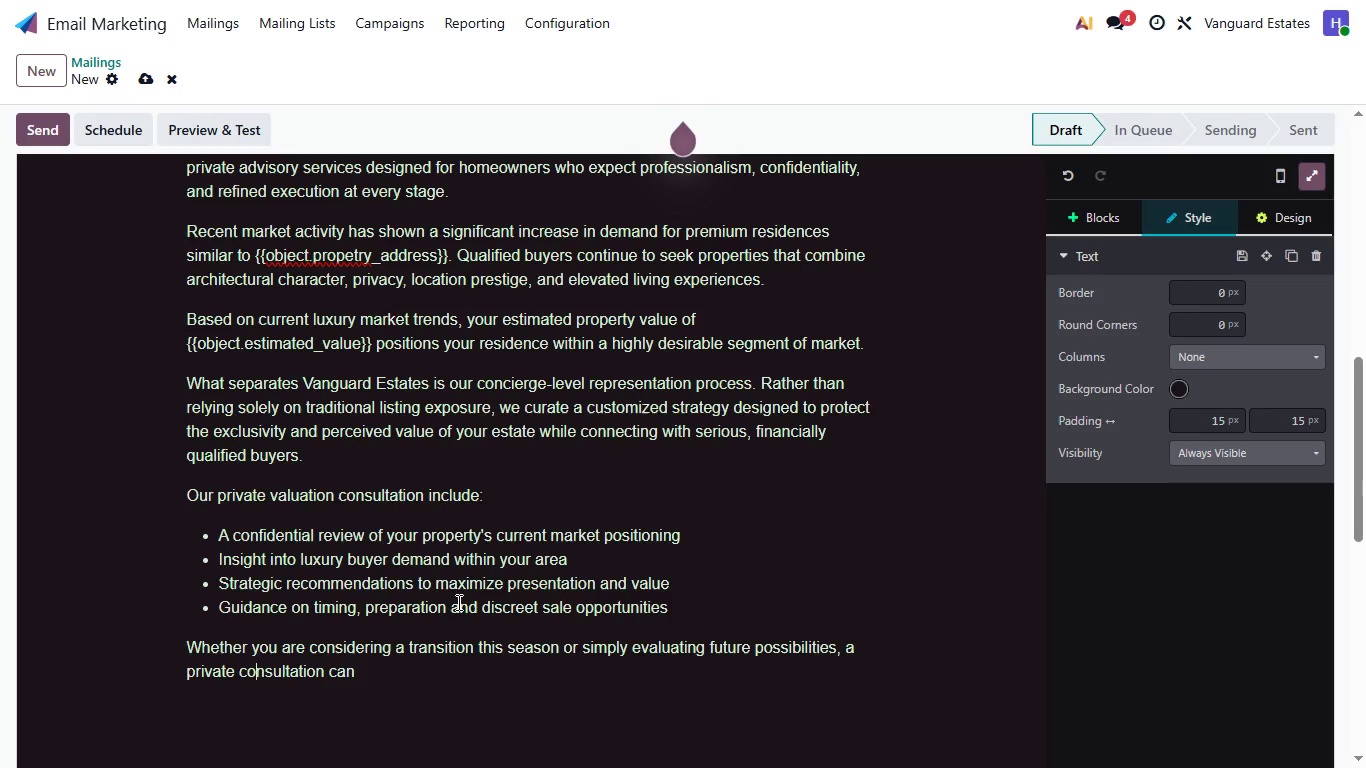 
key(ArrowRight)
 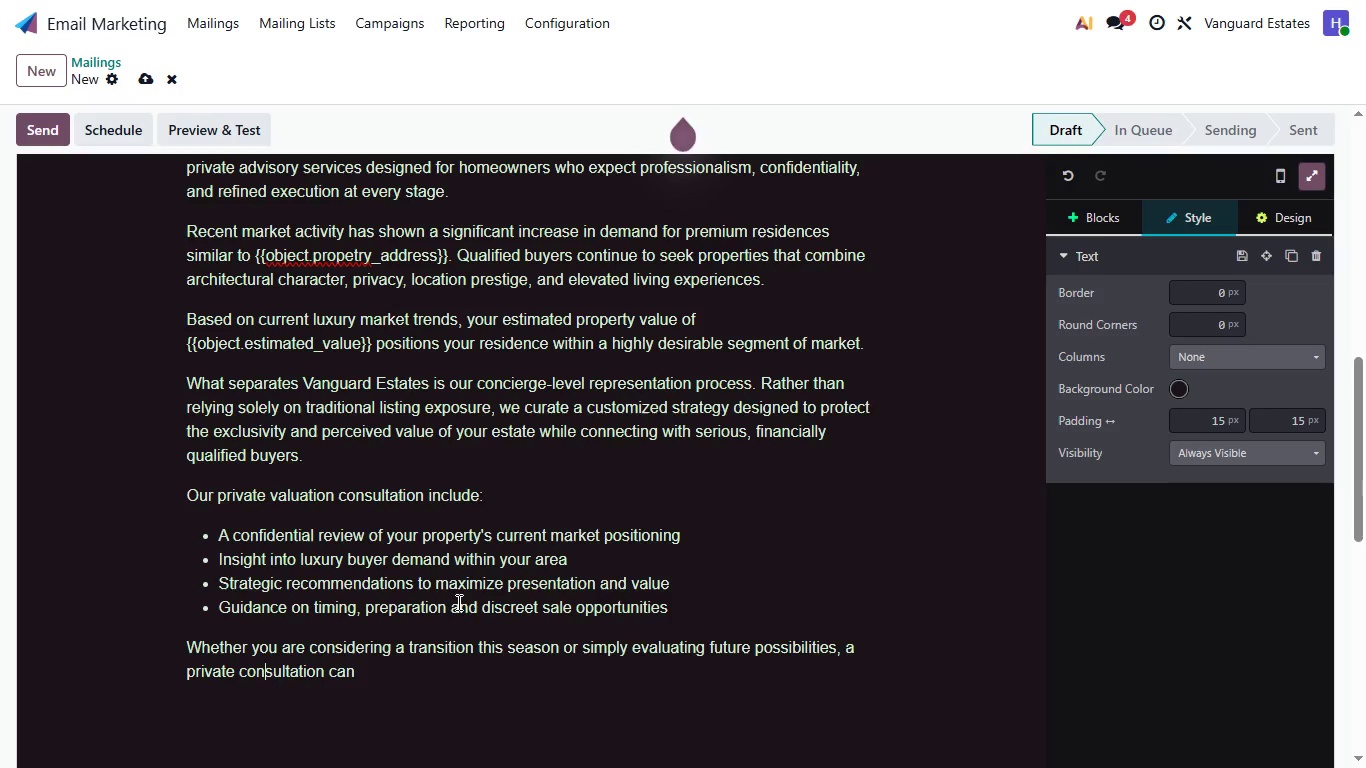 
key(ArrowRight)
 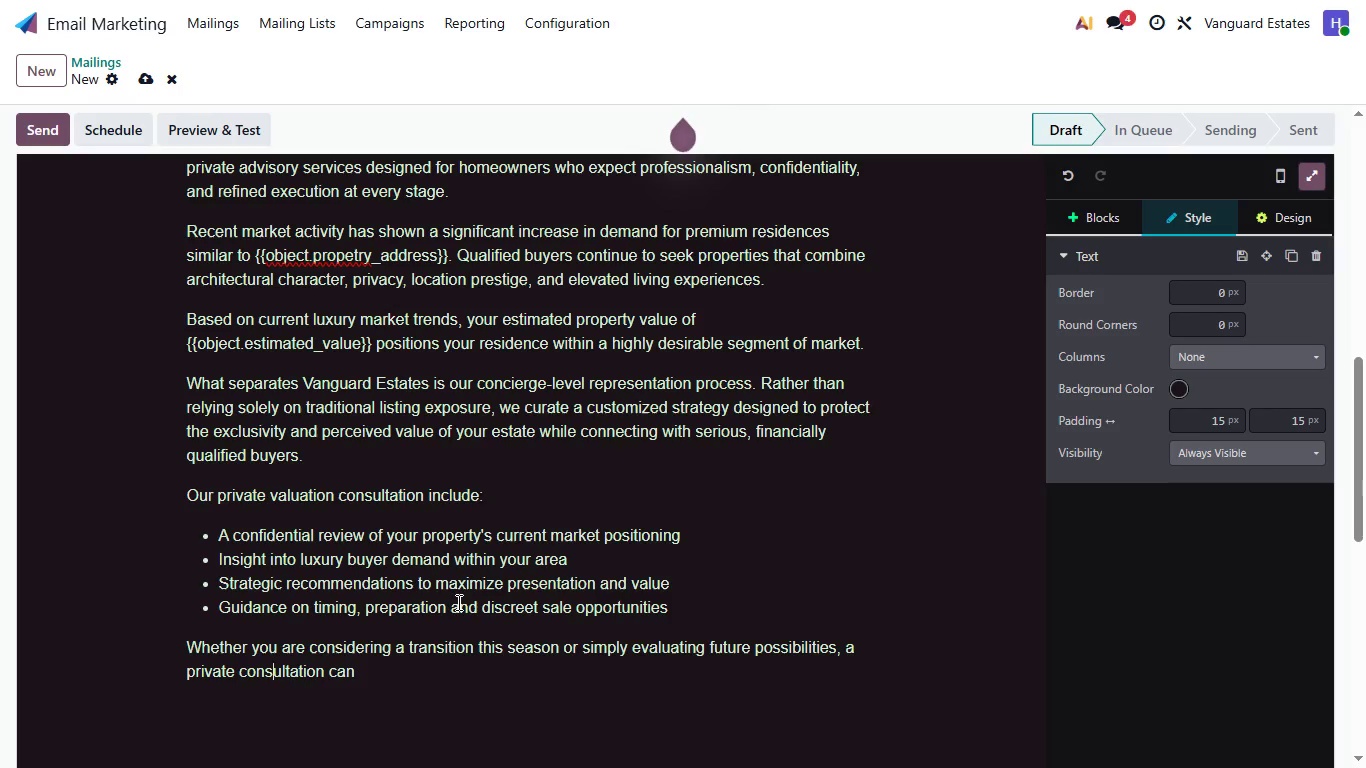 
key(ArrowRight)
 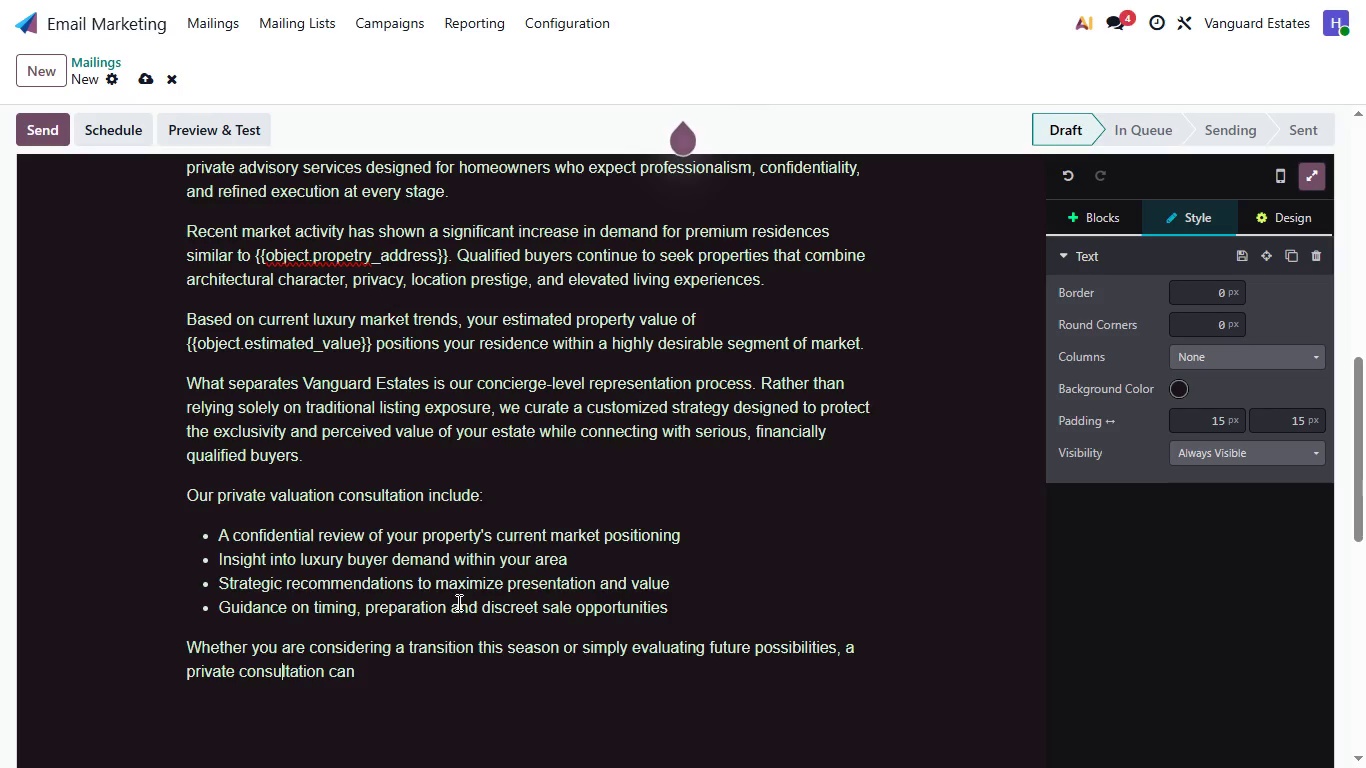 
key(ArrowRight)
 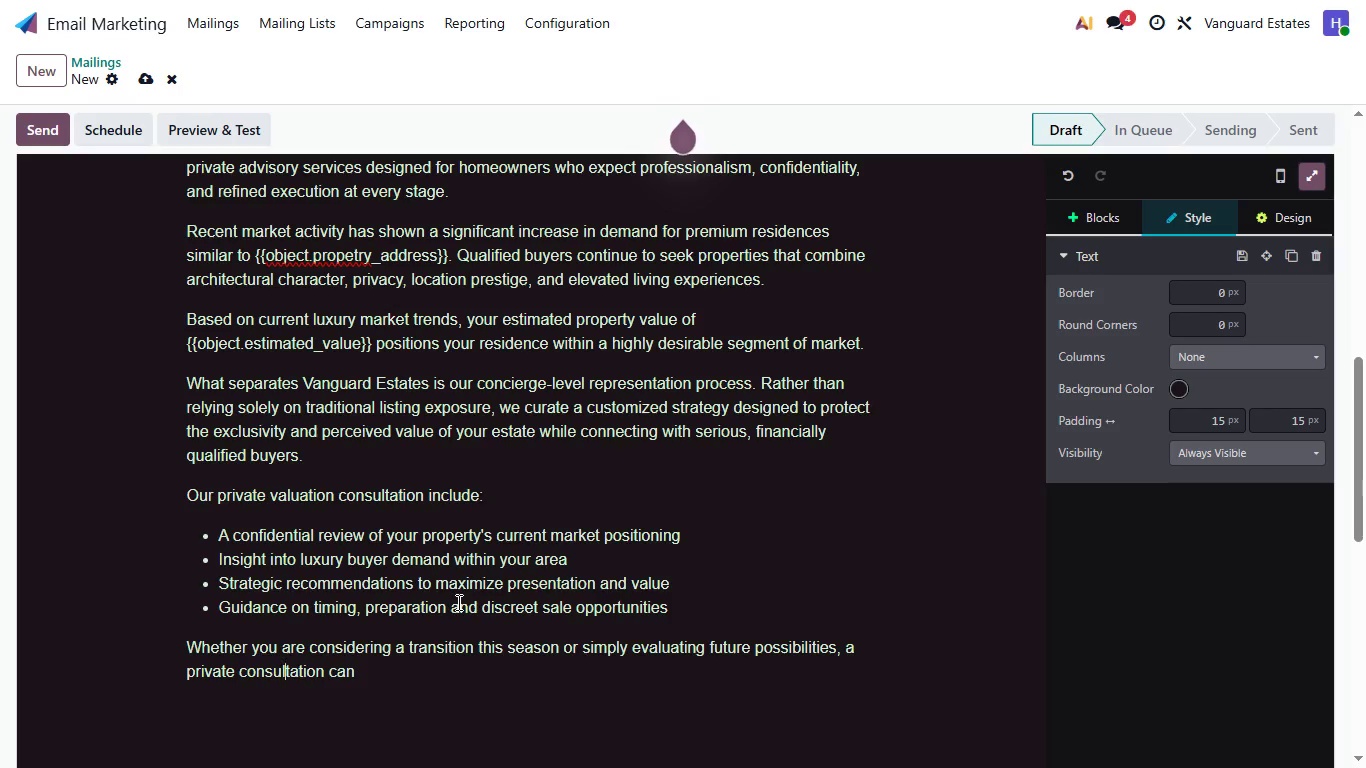 
key(ArrowRight)
 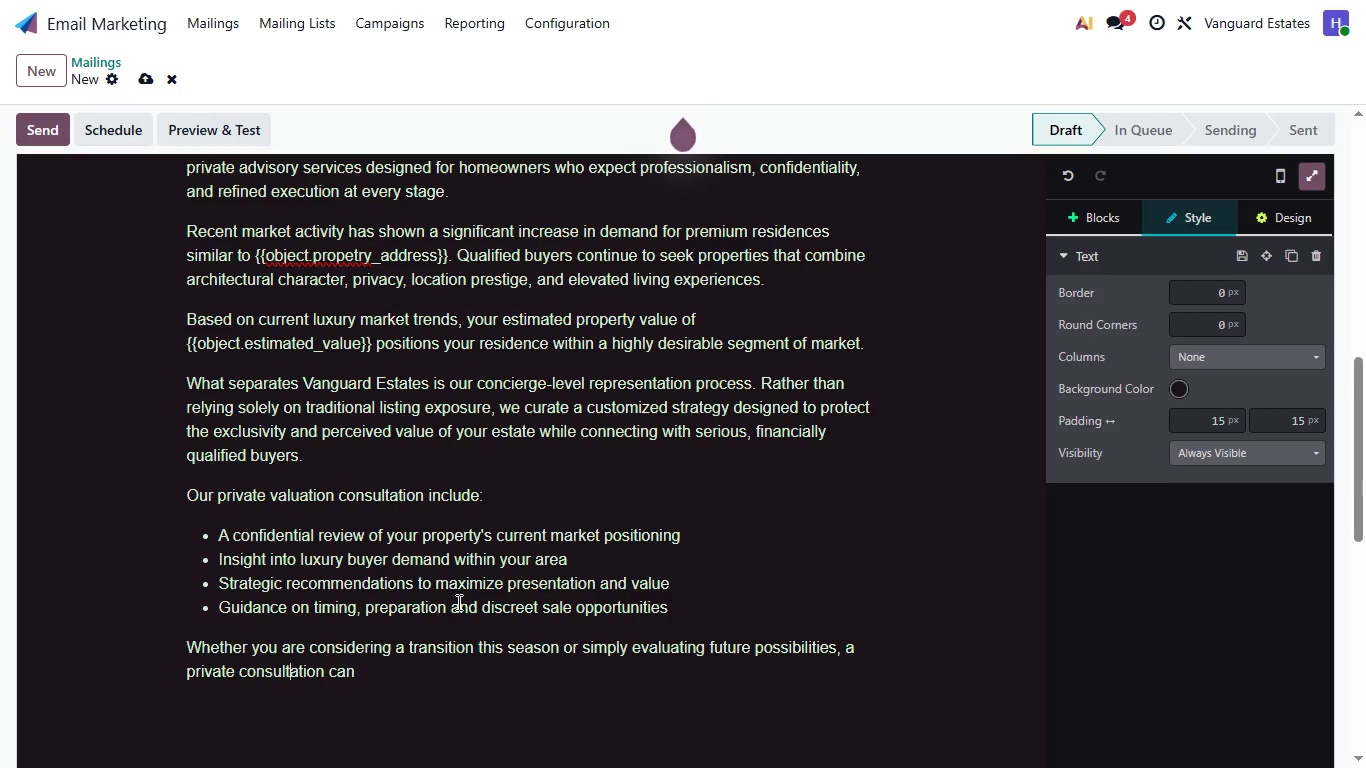 
key(ArrowRight)
 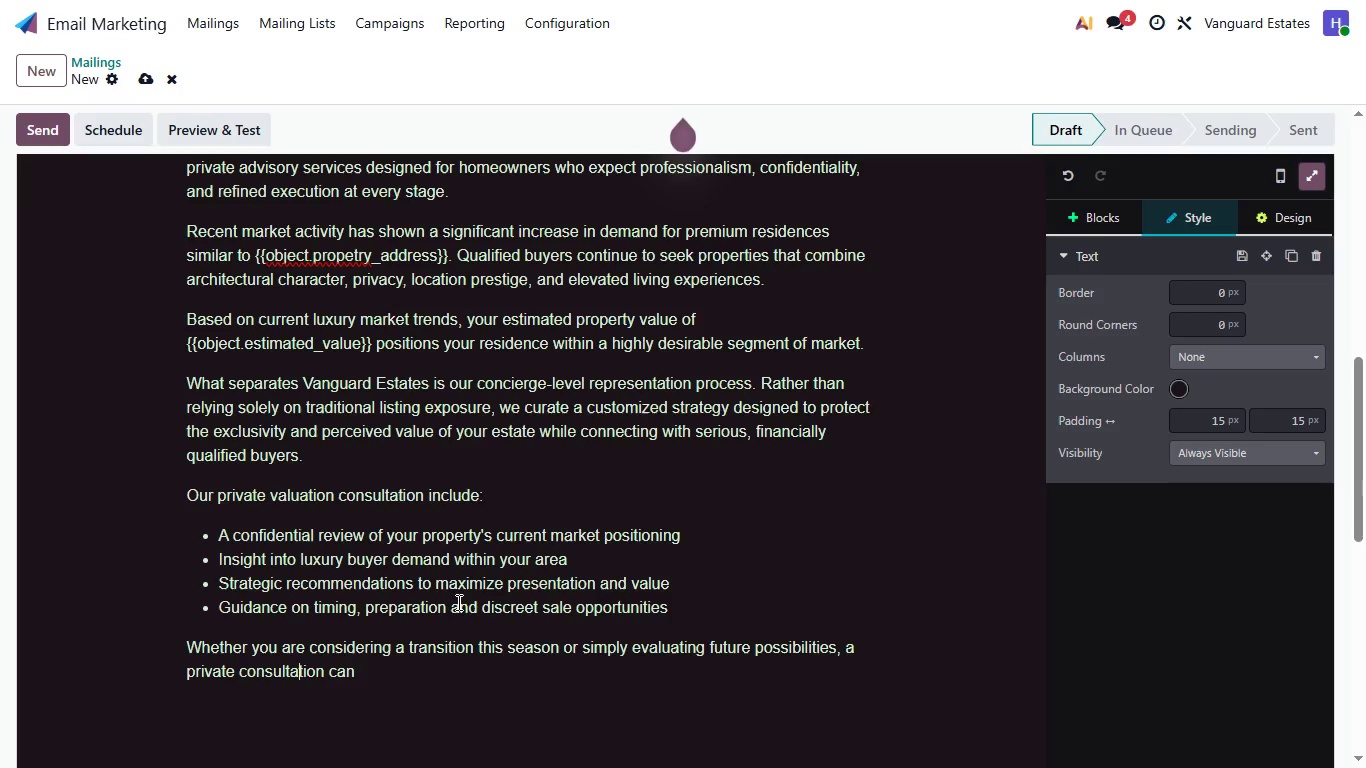 
key(ArrowRight)
 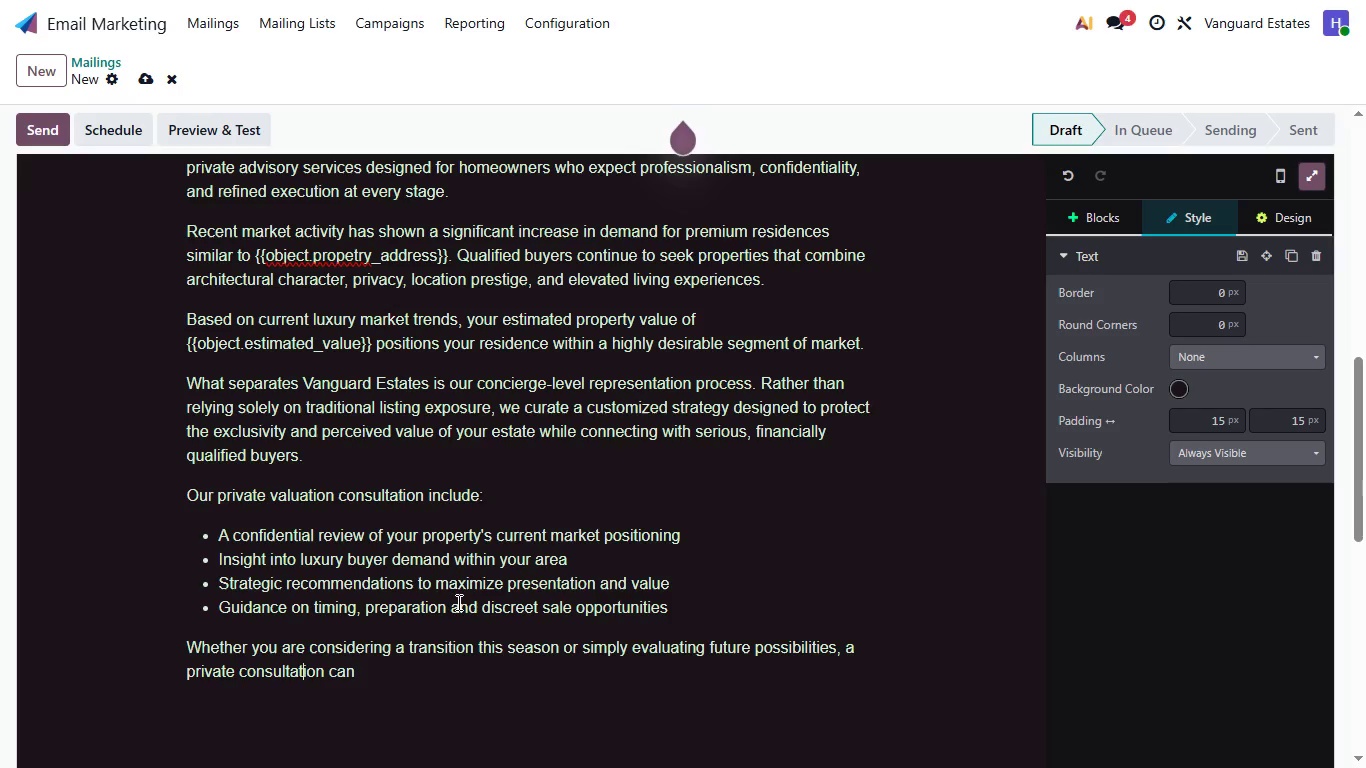 
key(ArrowRight)
 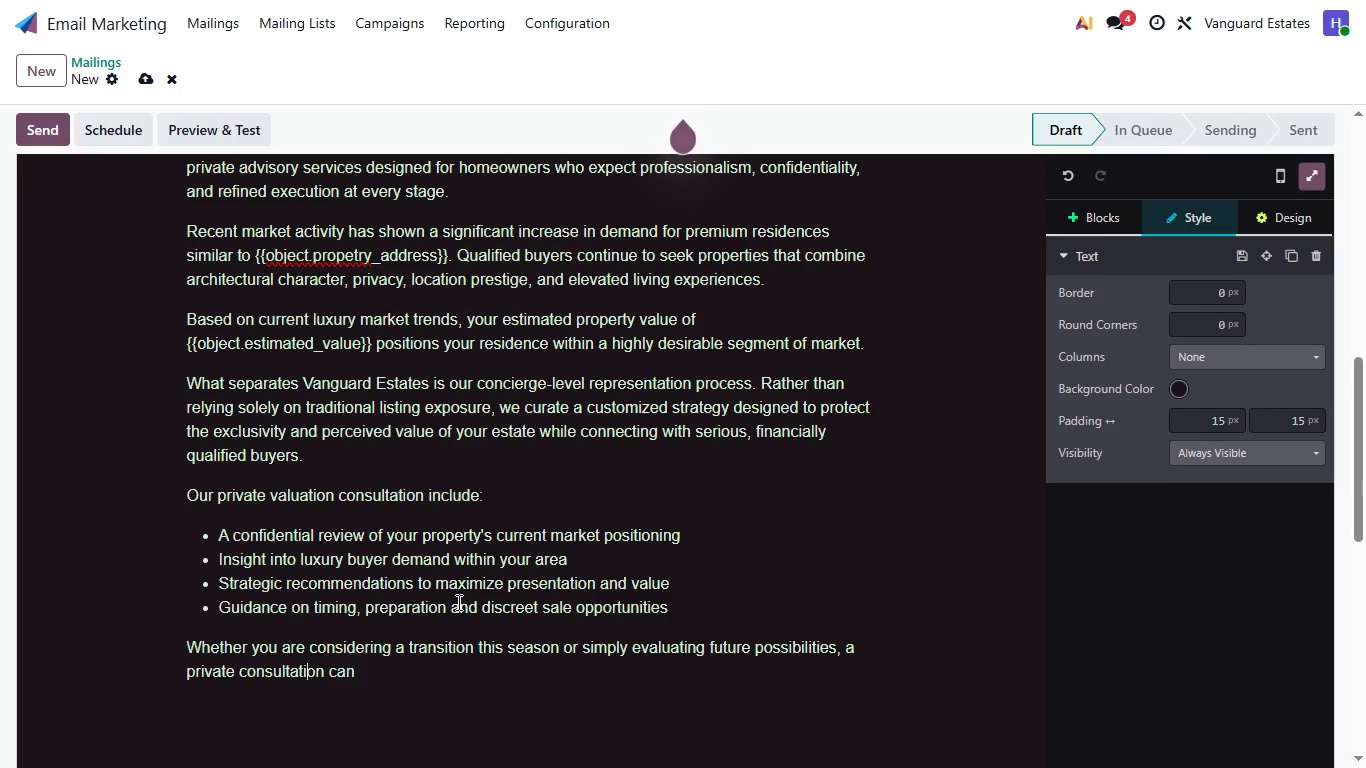 
key(ArrowRight)
 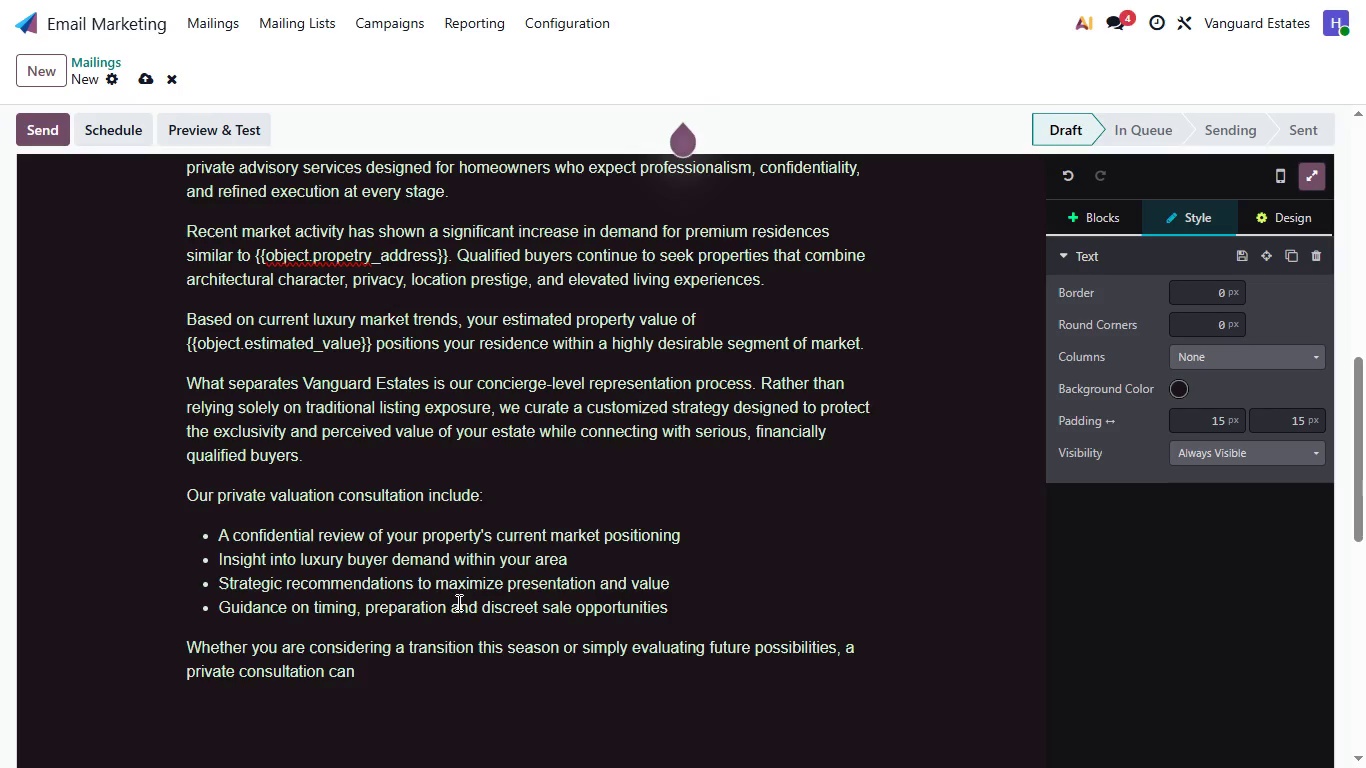 
key(ArrowRight)
 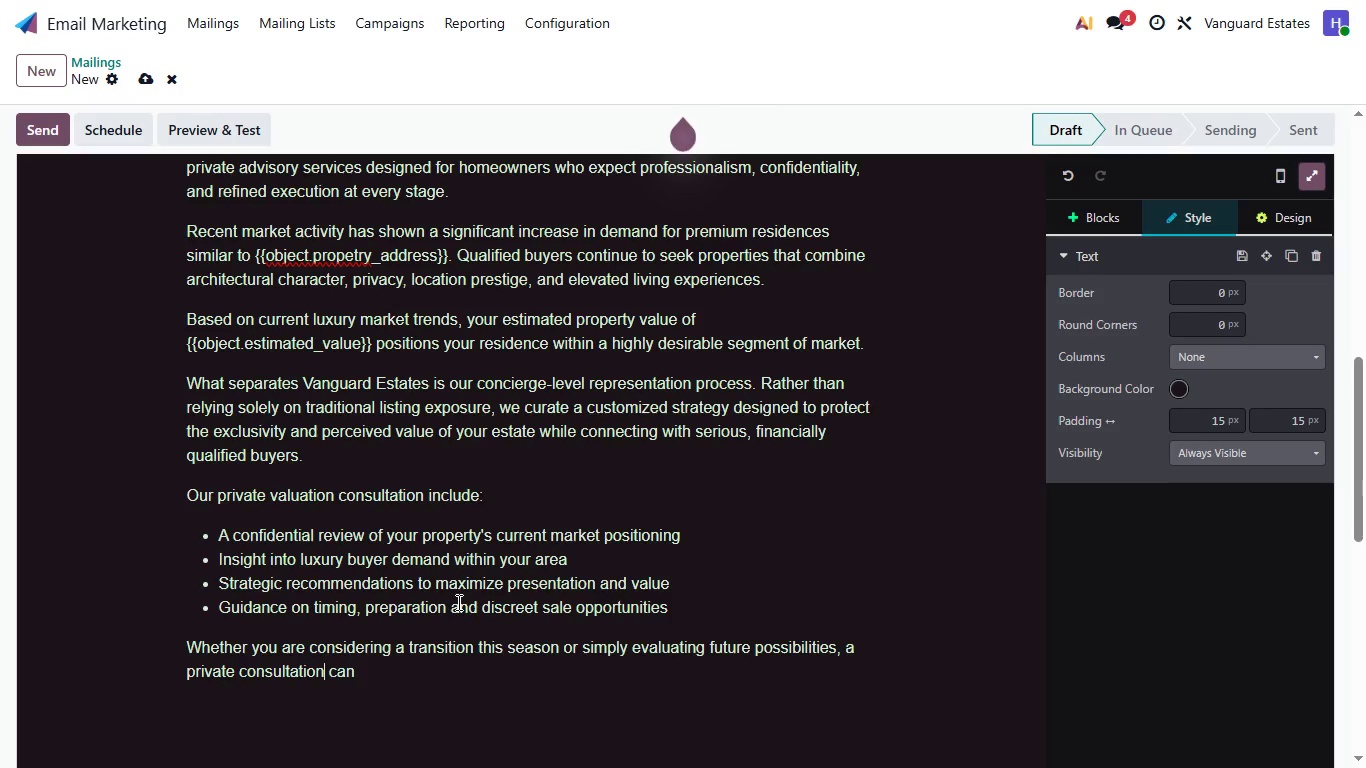 
key(ArrowRight)
 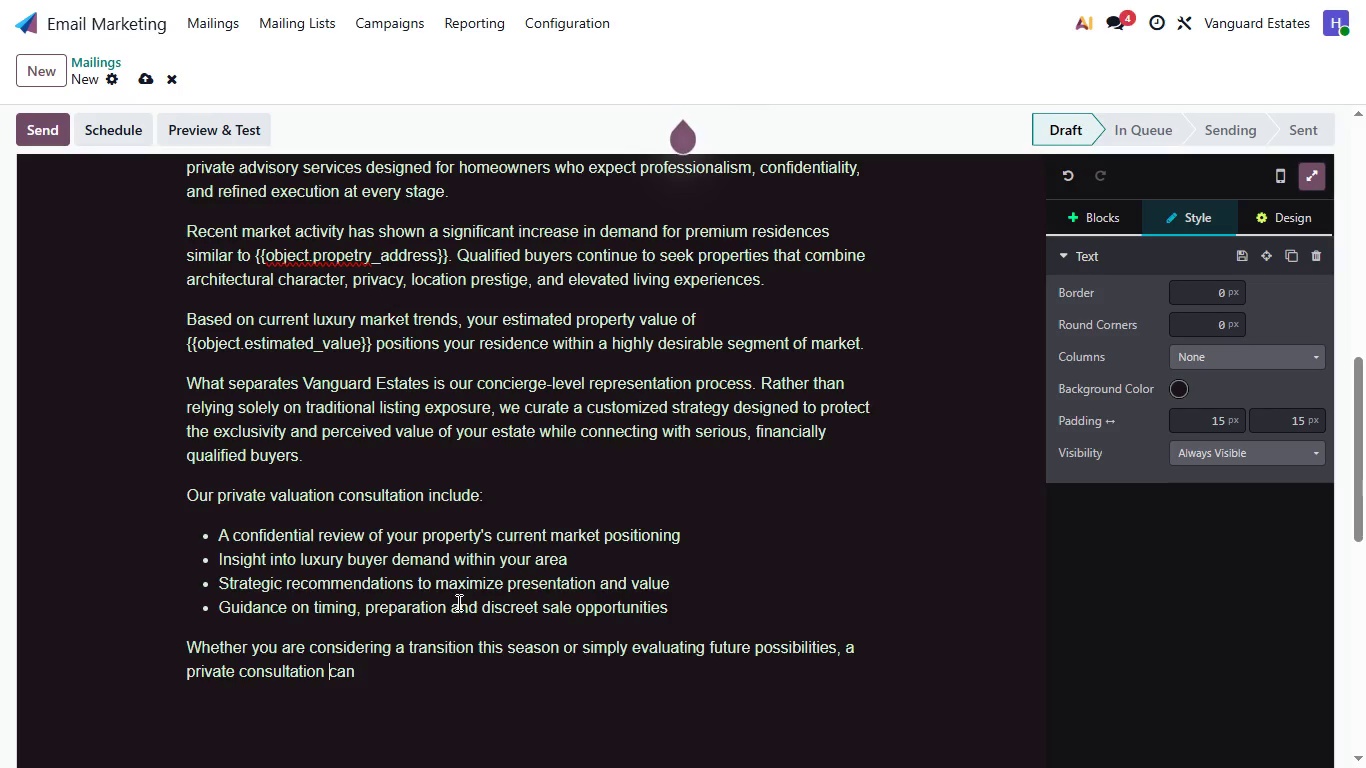 
key(ArrowRight)
 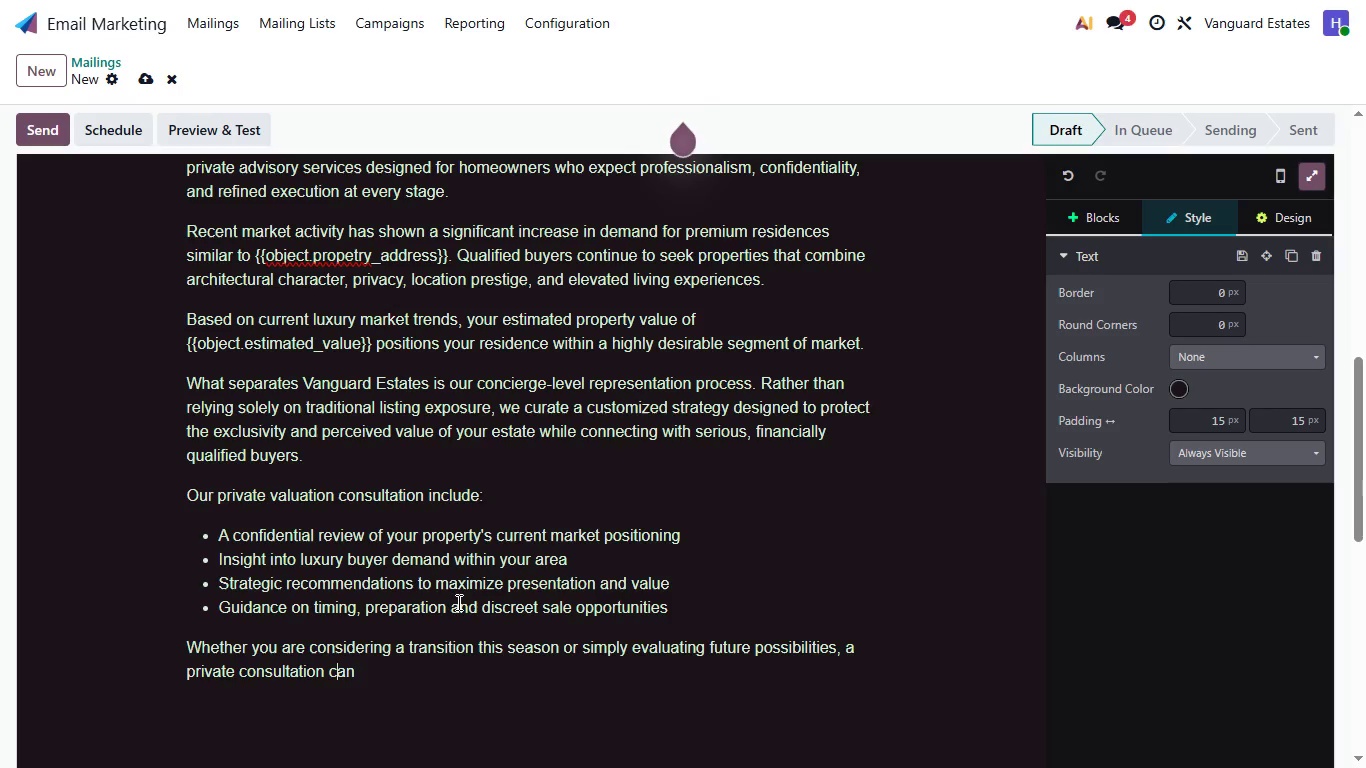 
key(ArrowRight)
 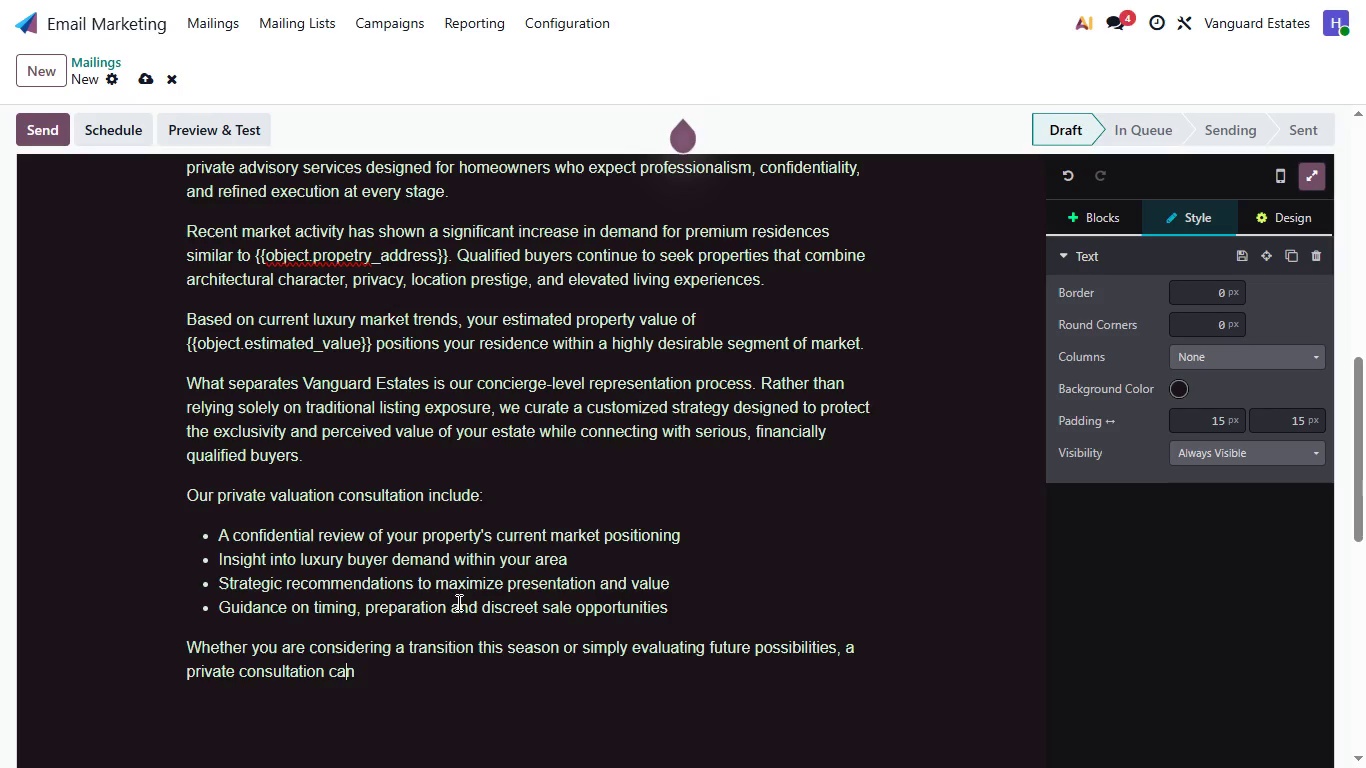 
key(ArrowRight)
 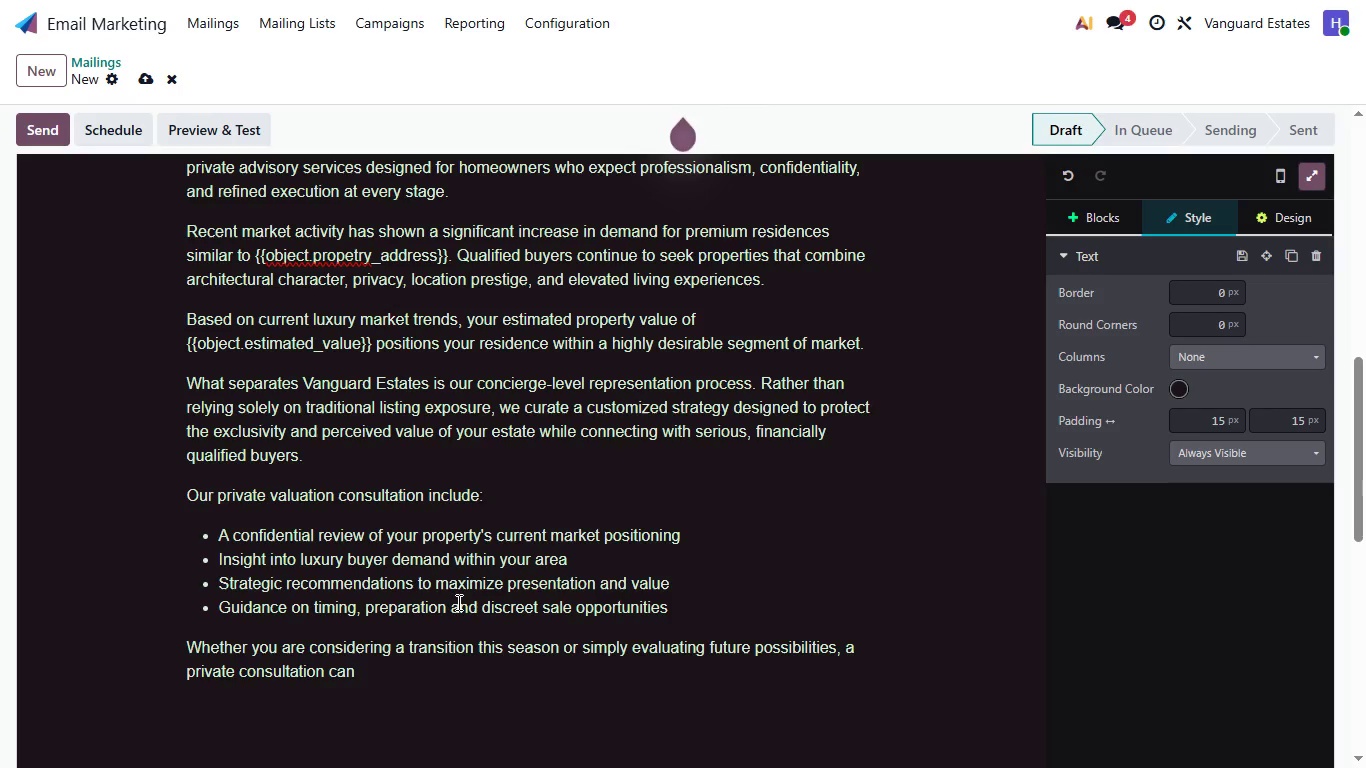 
type( provide clarity without obligation)
 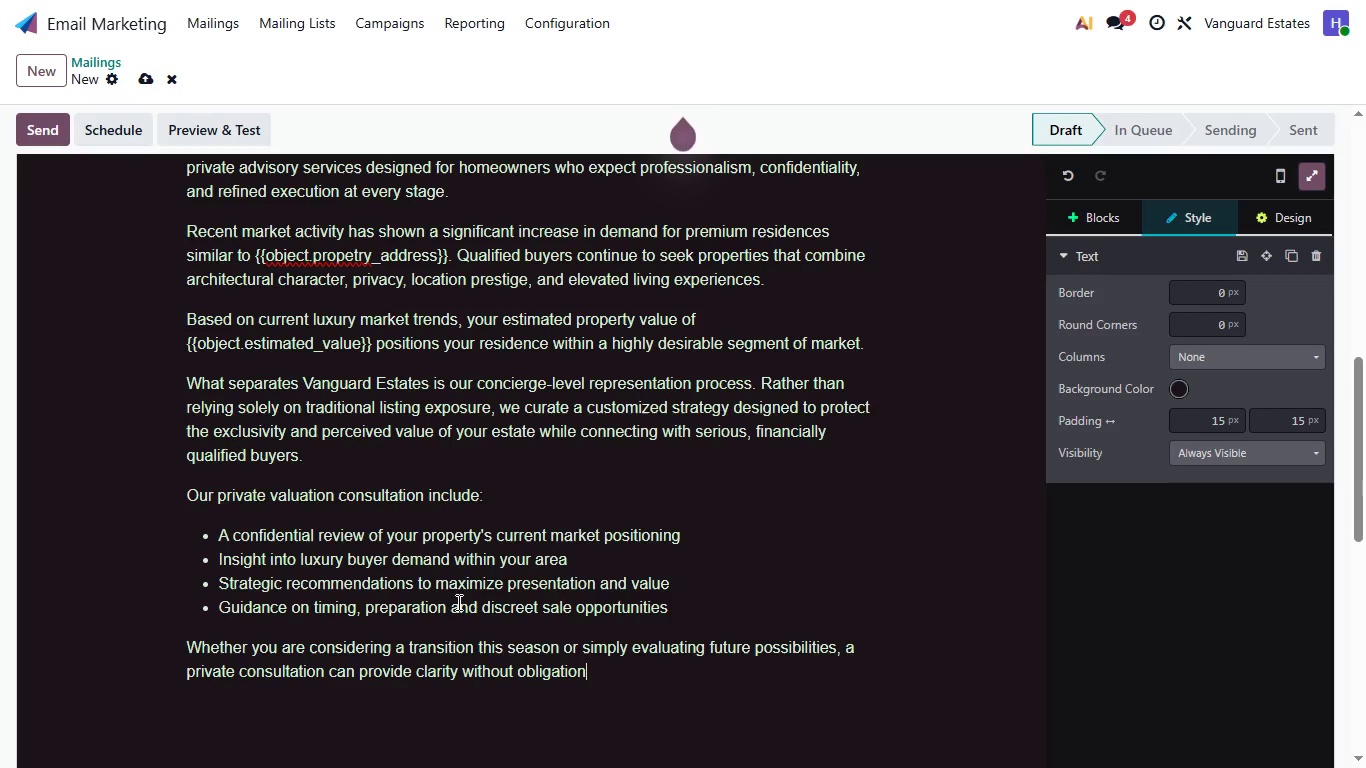 
key(Period)
 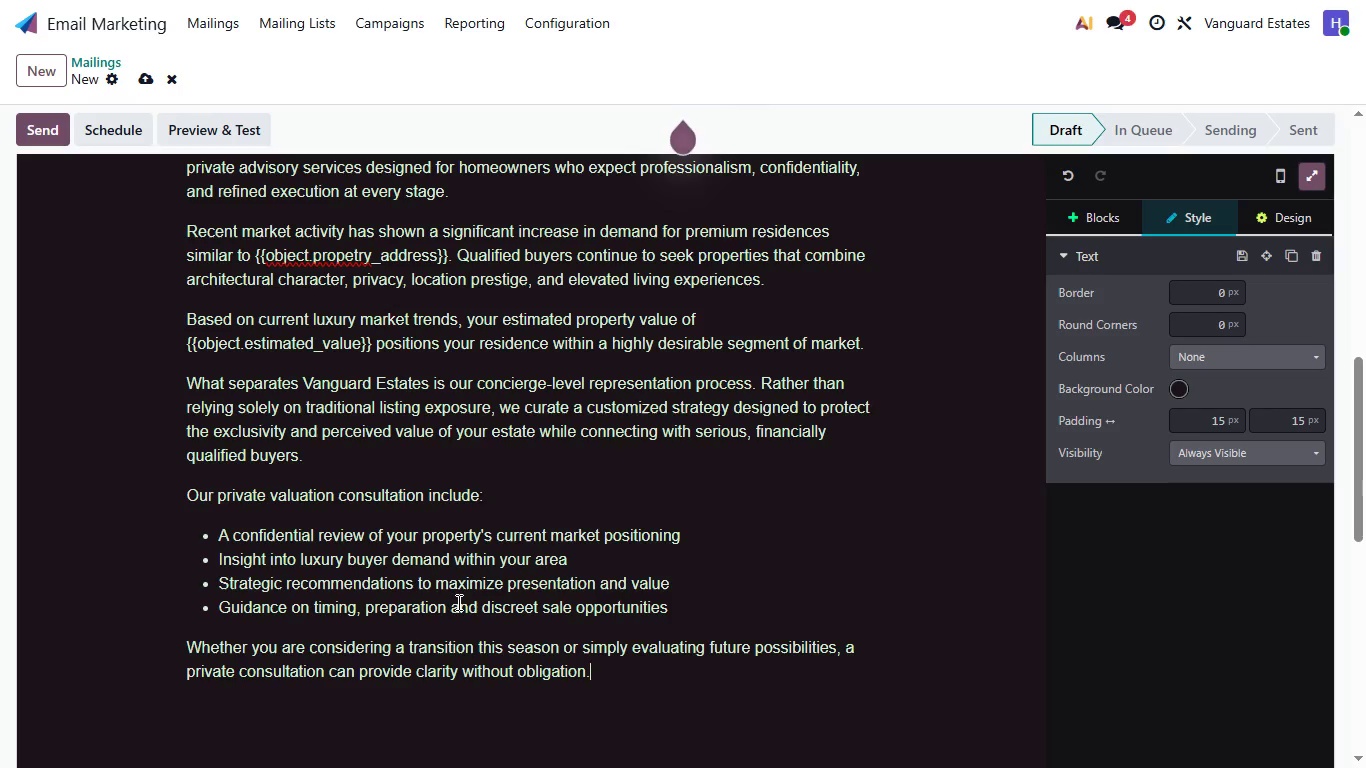 
key(Enter)
 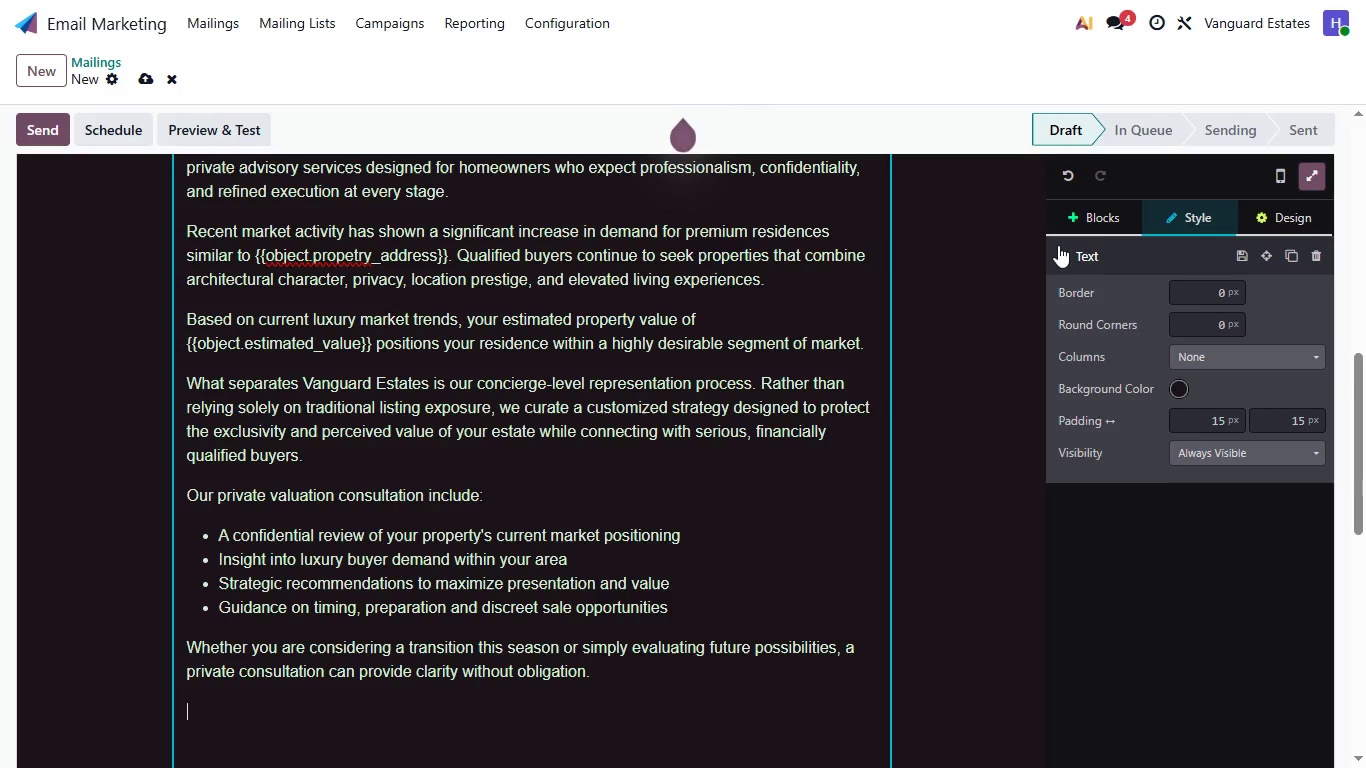 
left_click([1077, 227])
 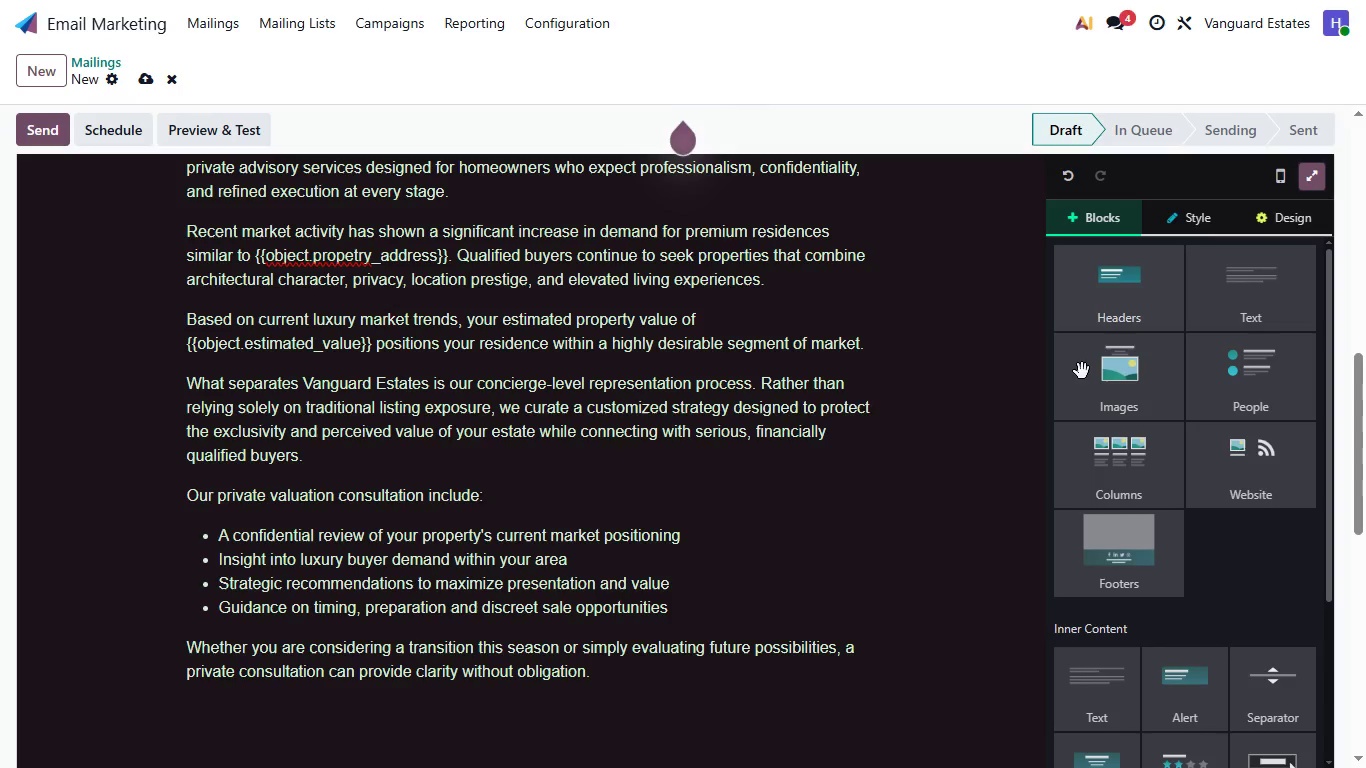 
mouse_move([1133, 548])
 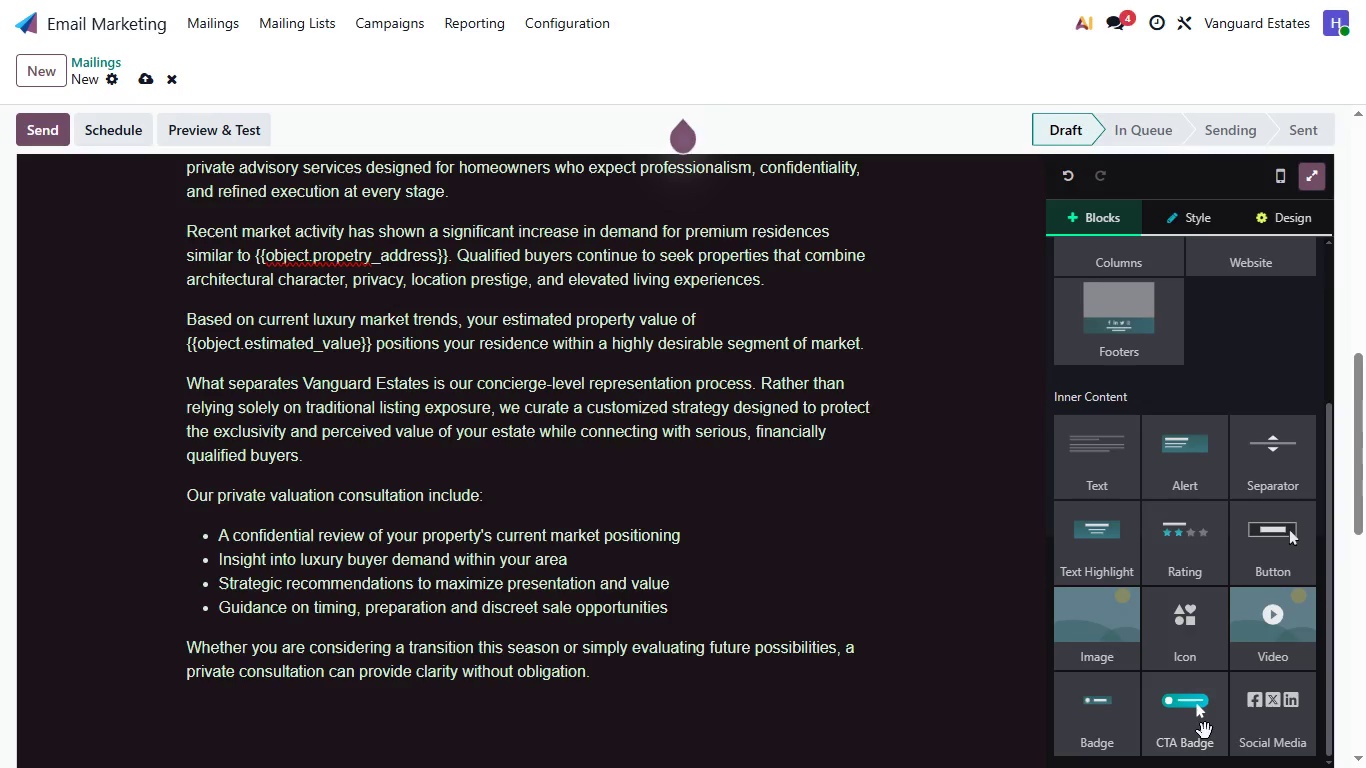 
left_click_drag(start_coordinate=[1205, 731], to_coordinate=[720, 687])
 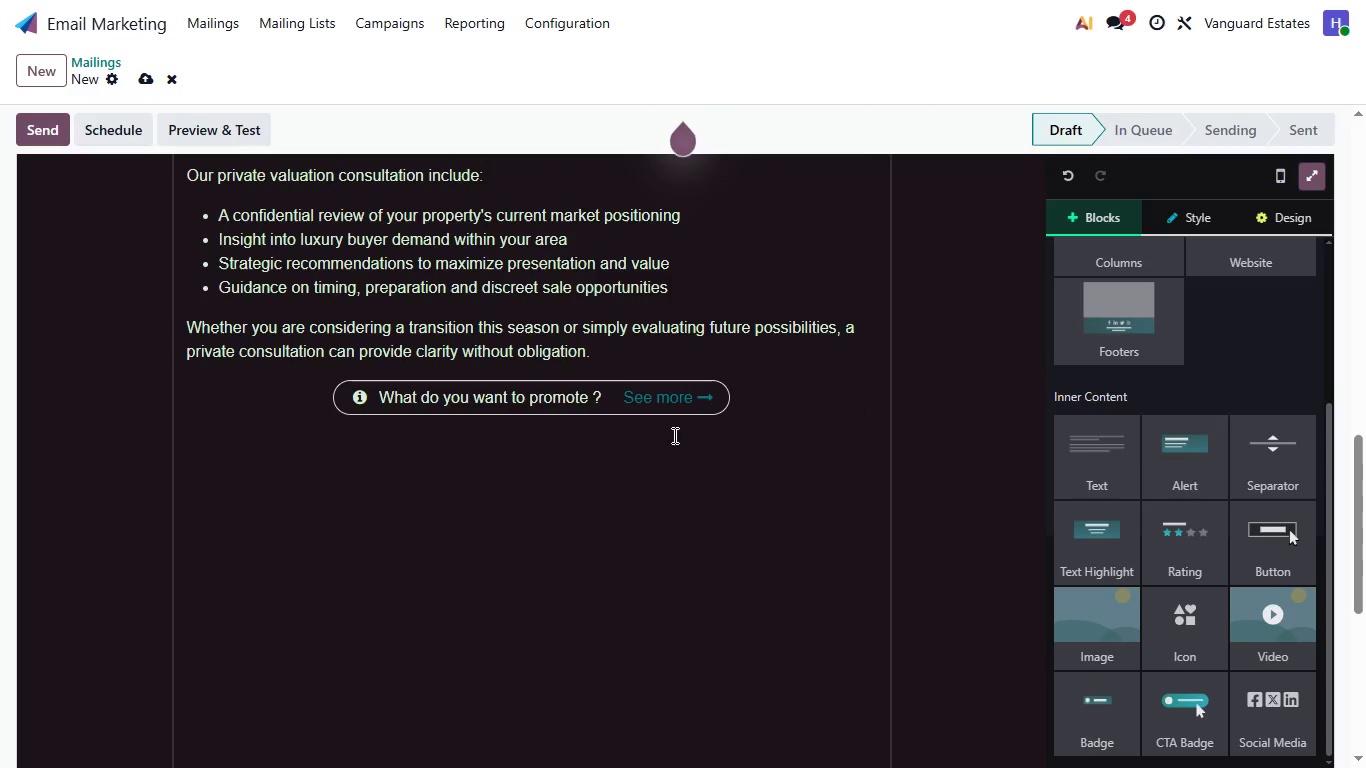 
left_click([695, 399])
 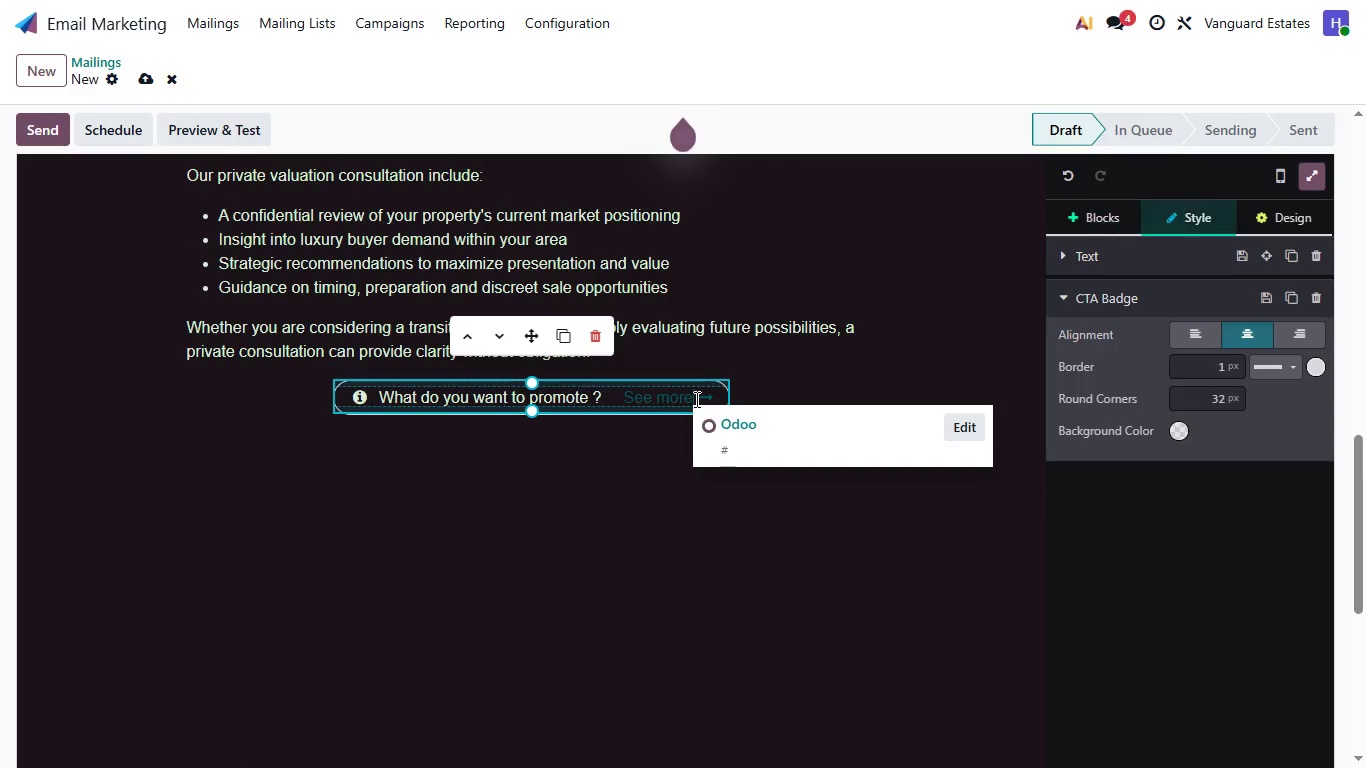 
key(Backspace)
 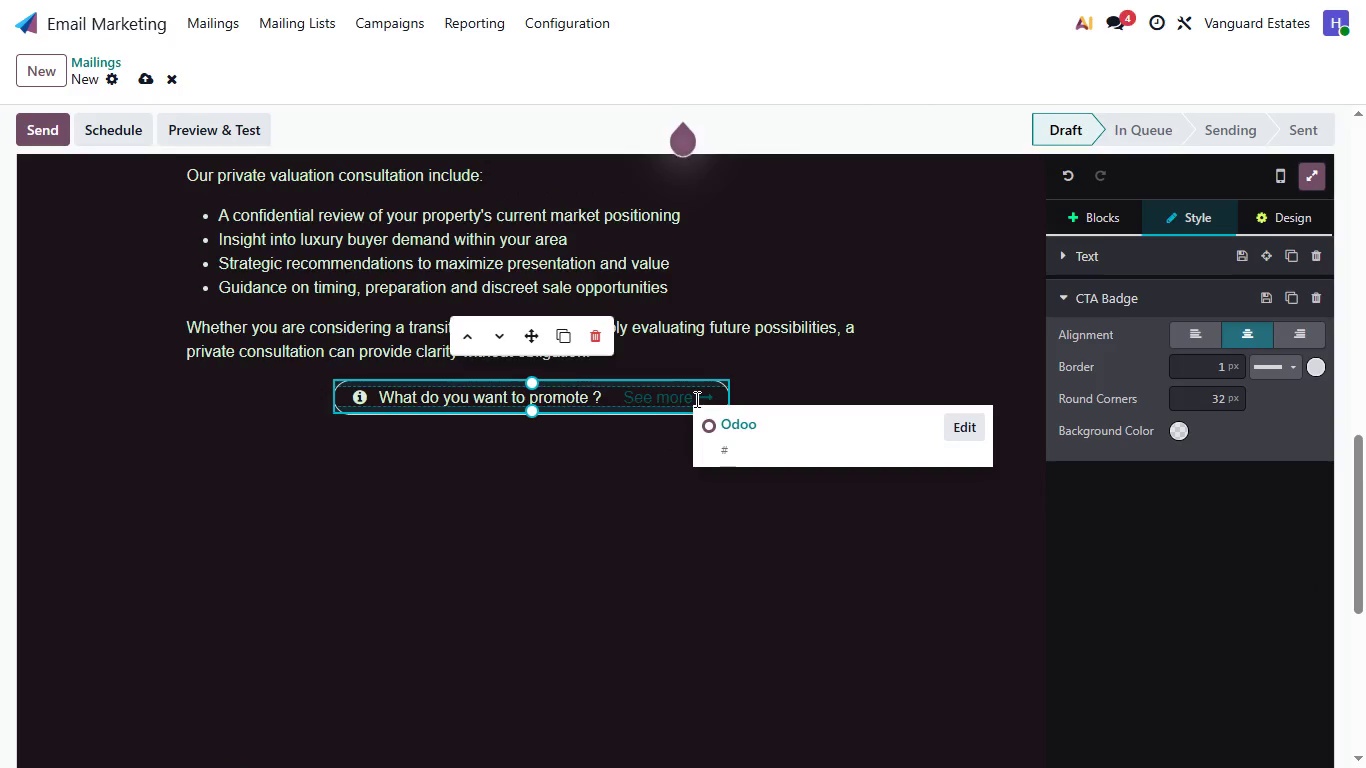 
key(Backspace)
 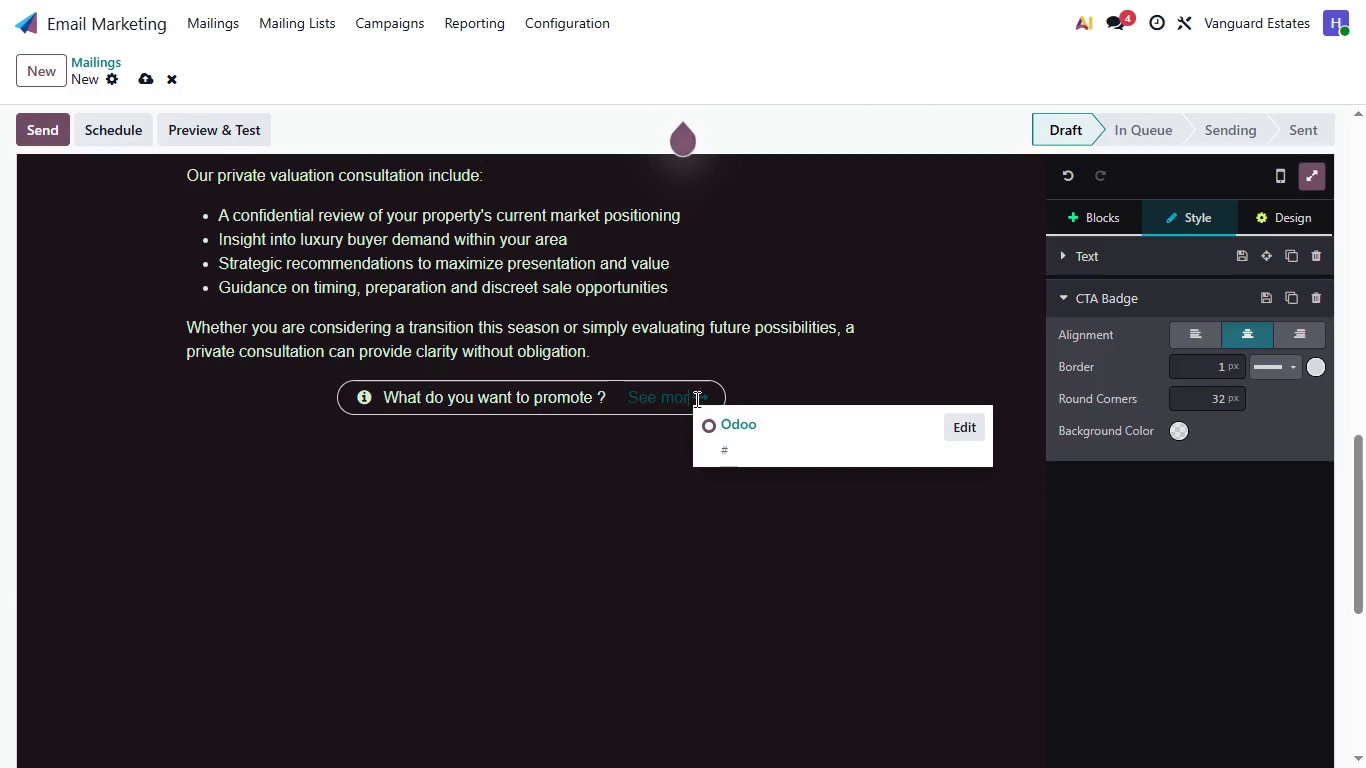 
key(Backspace)
 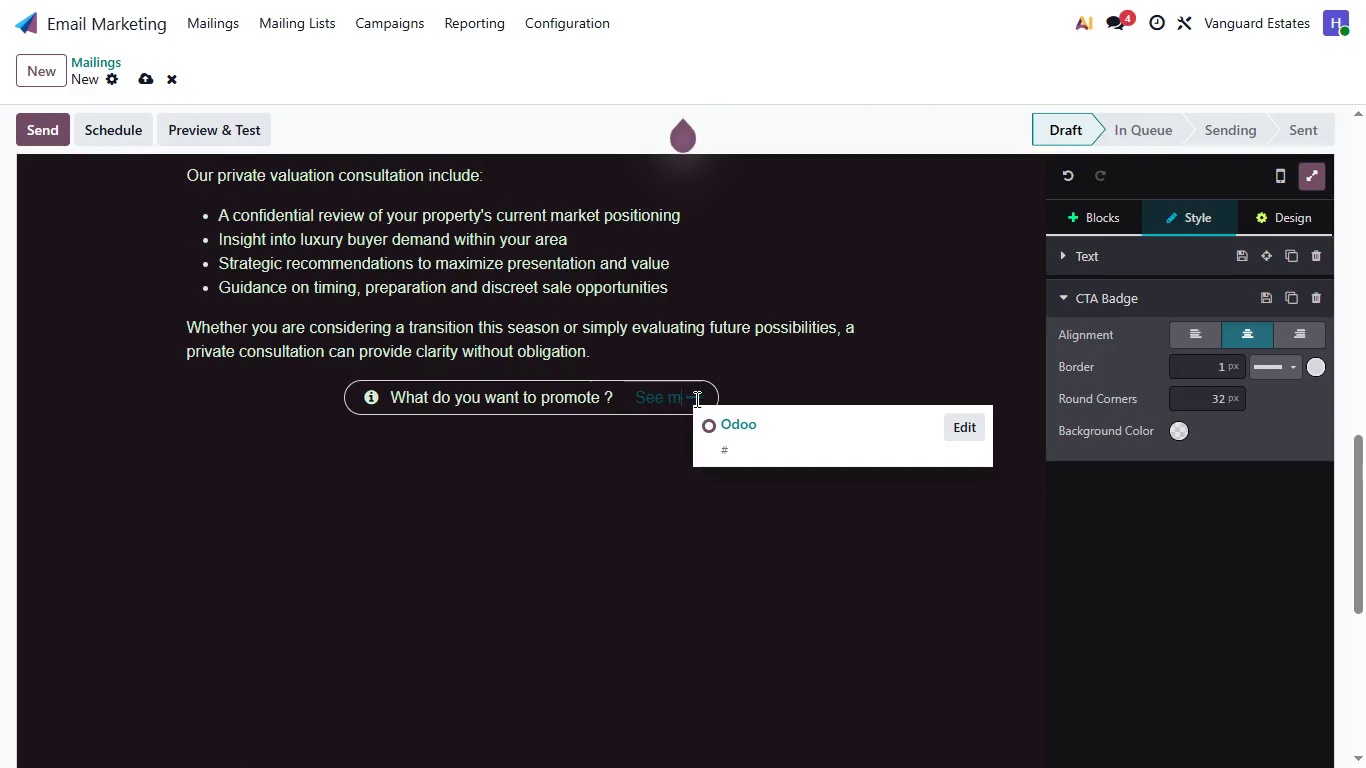 
key(Backspace)
 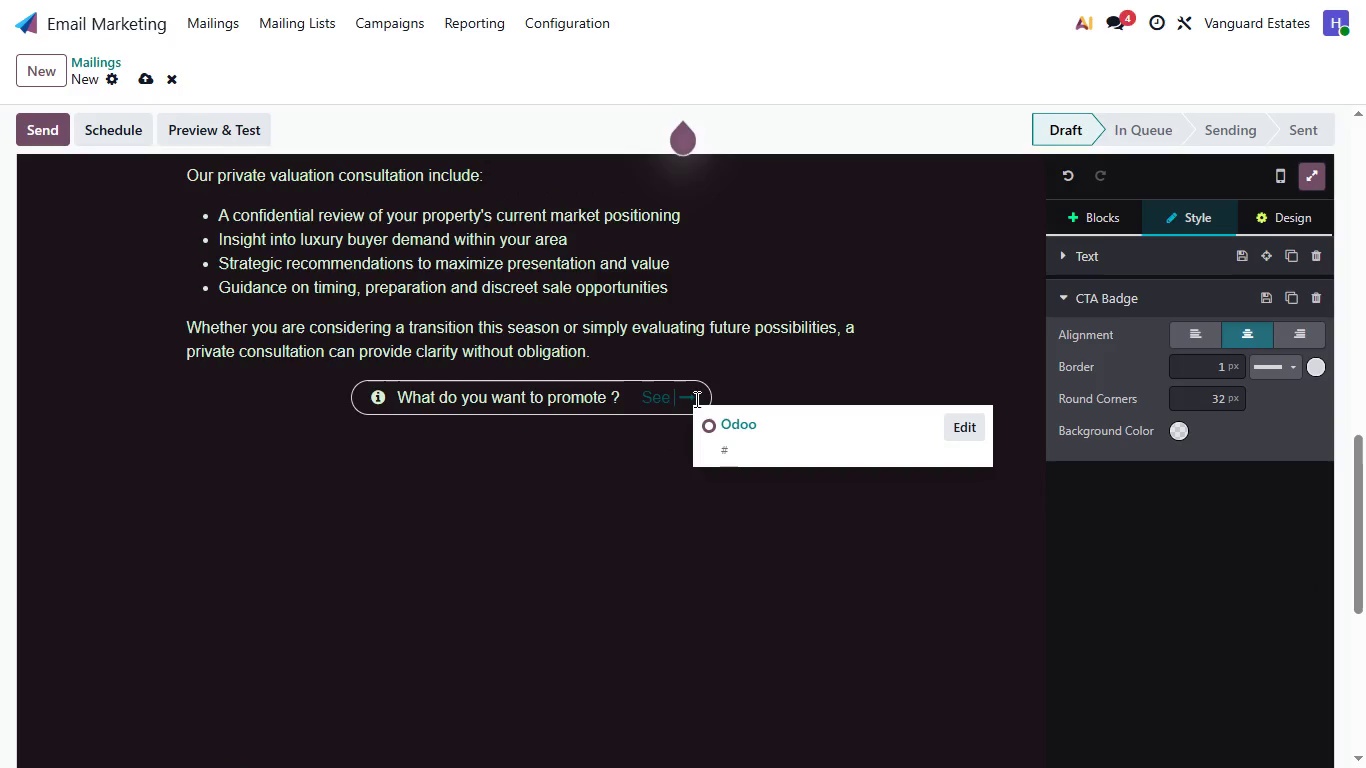 
key(Backspace)
 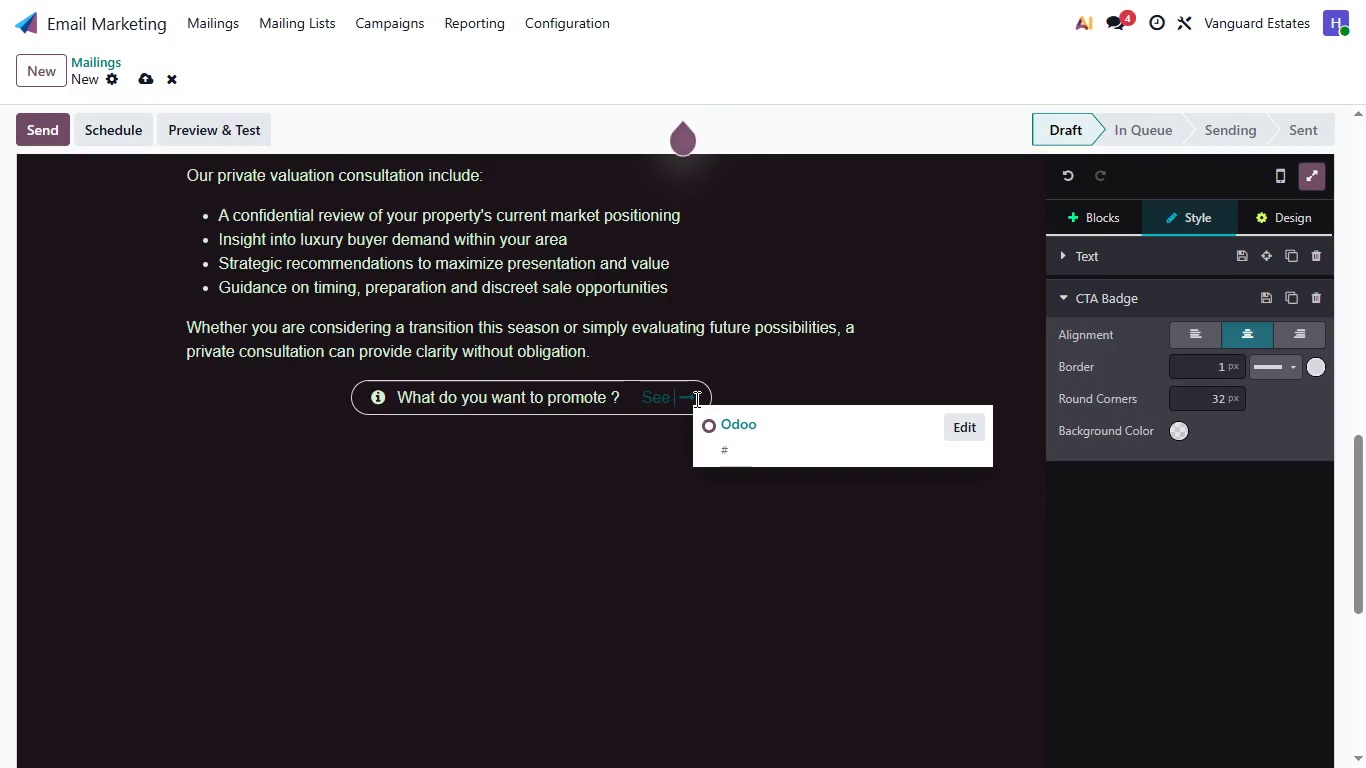 
key(Backspace)
 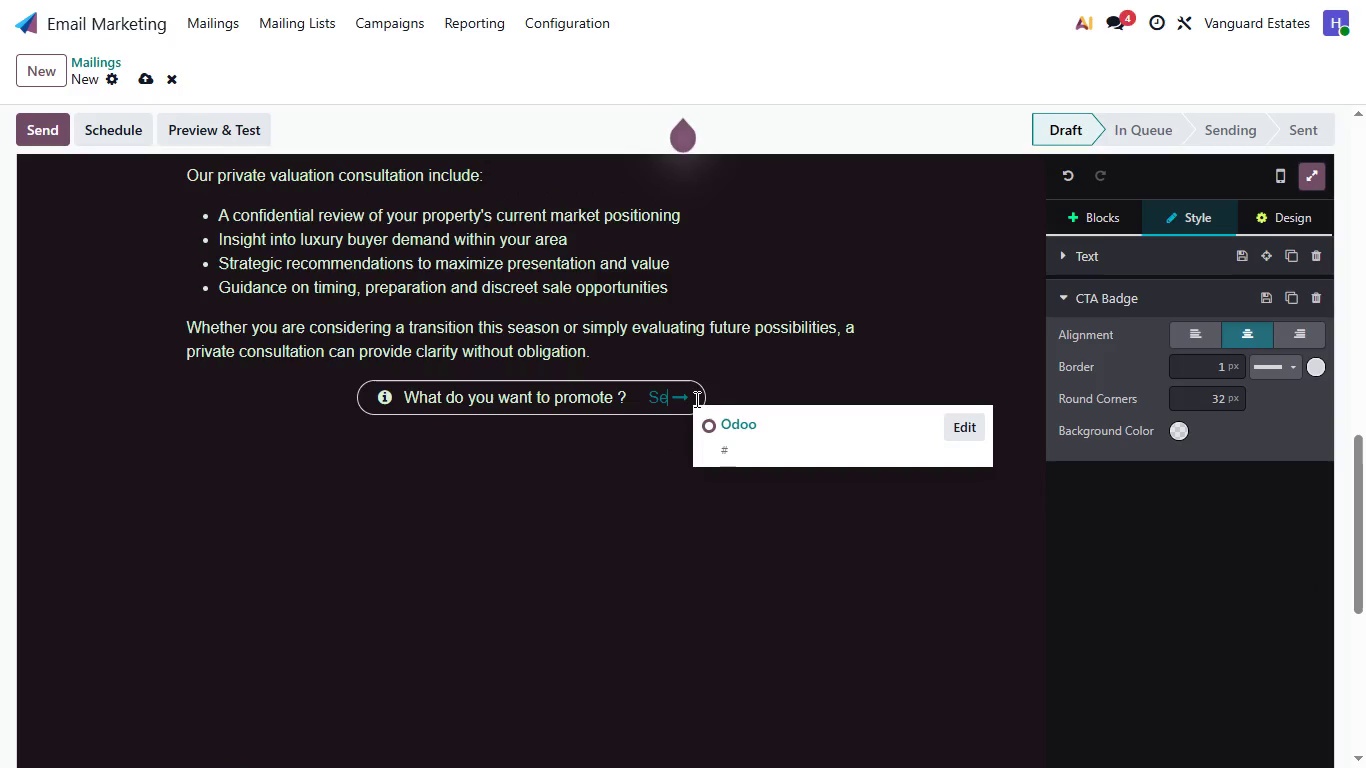 
key(Backspace)
 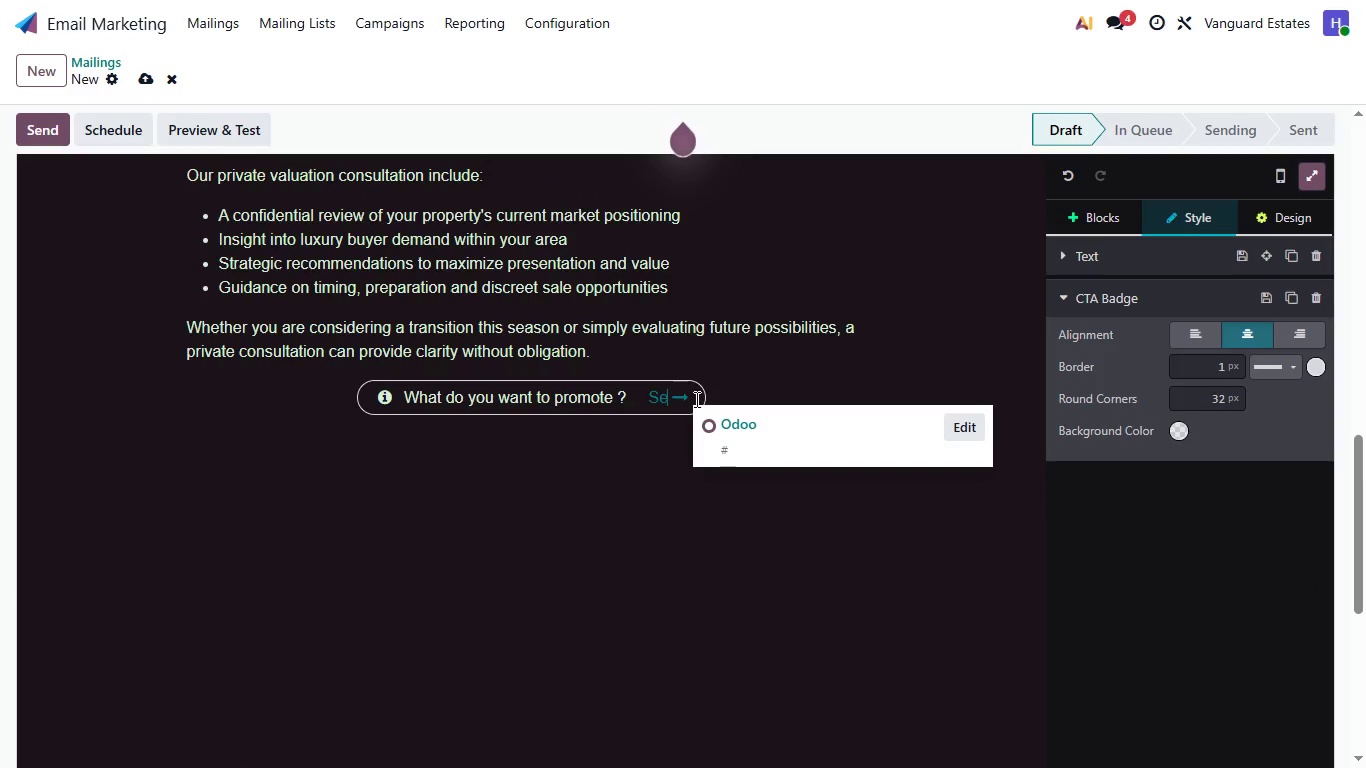 
key(Backspace)
 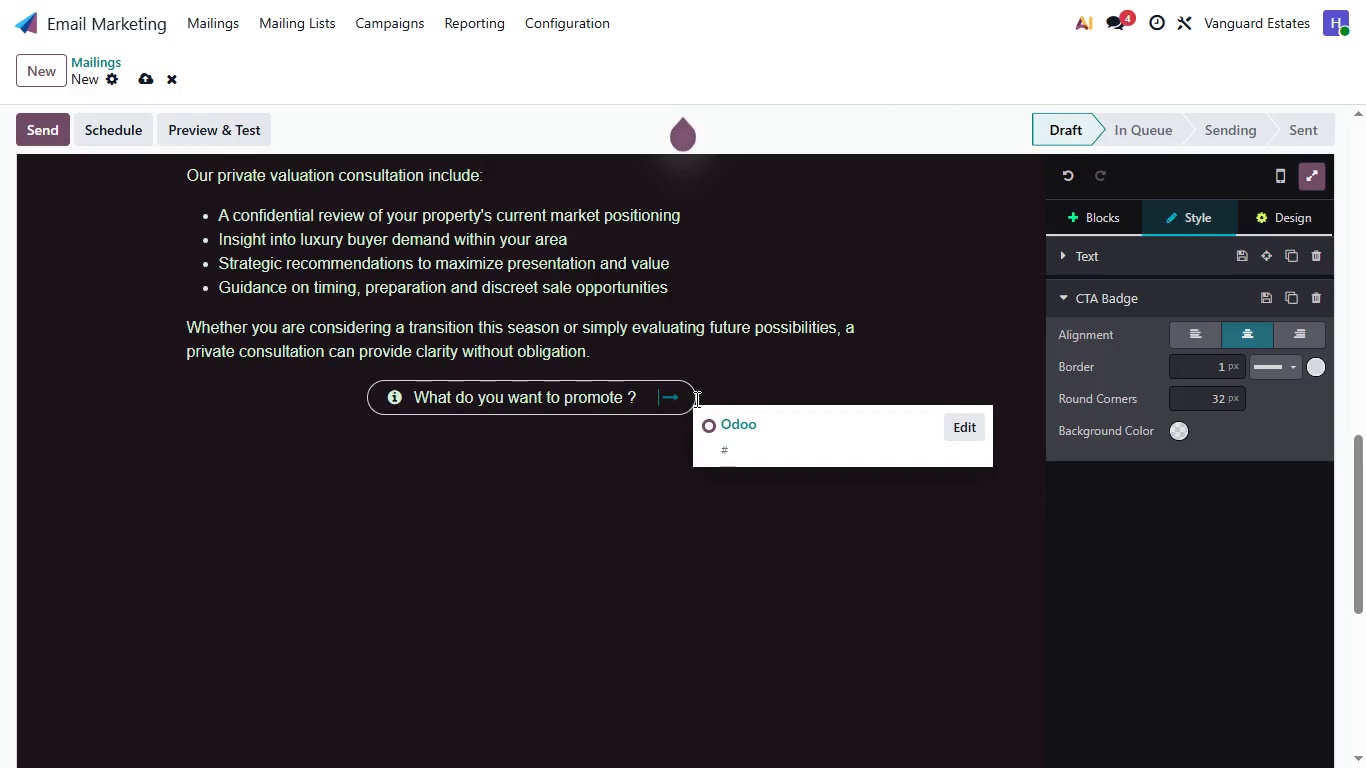 
key(Backspace)
 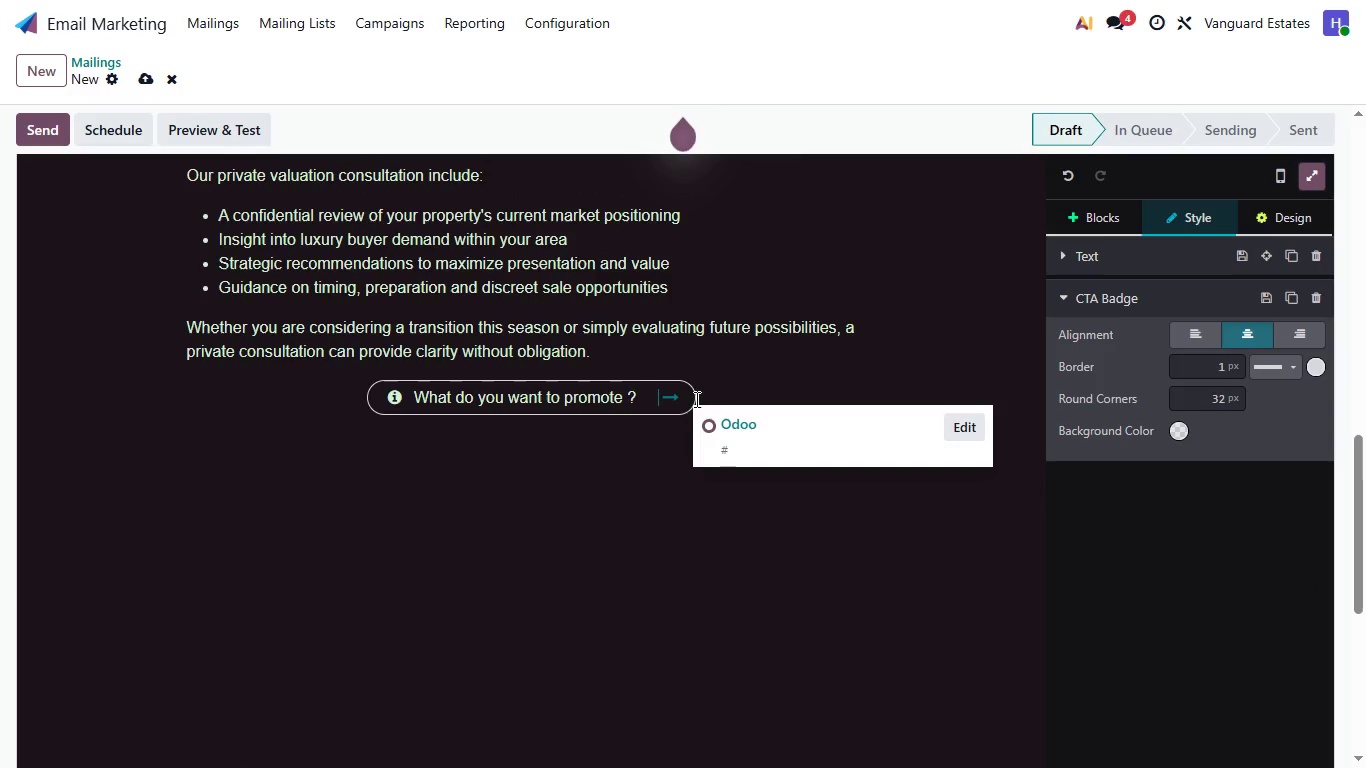 
key(ArrowLeft)
 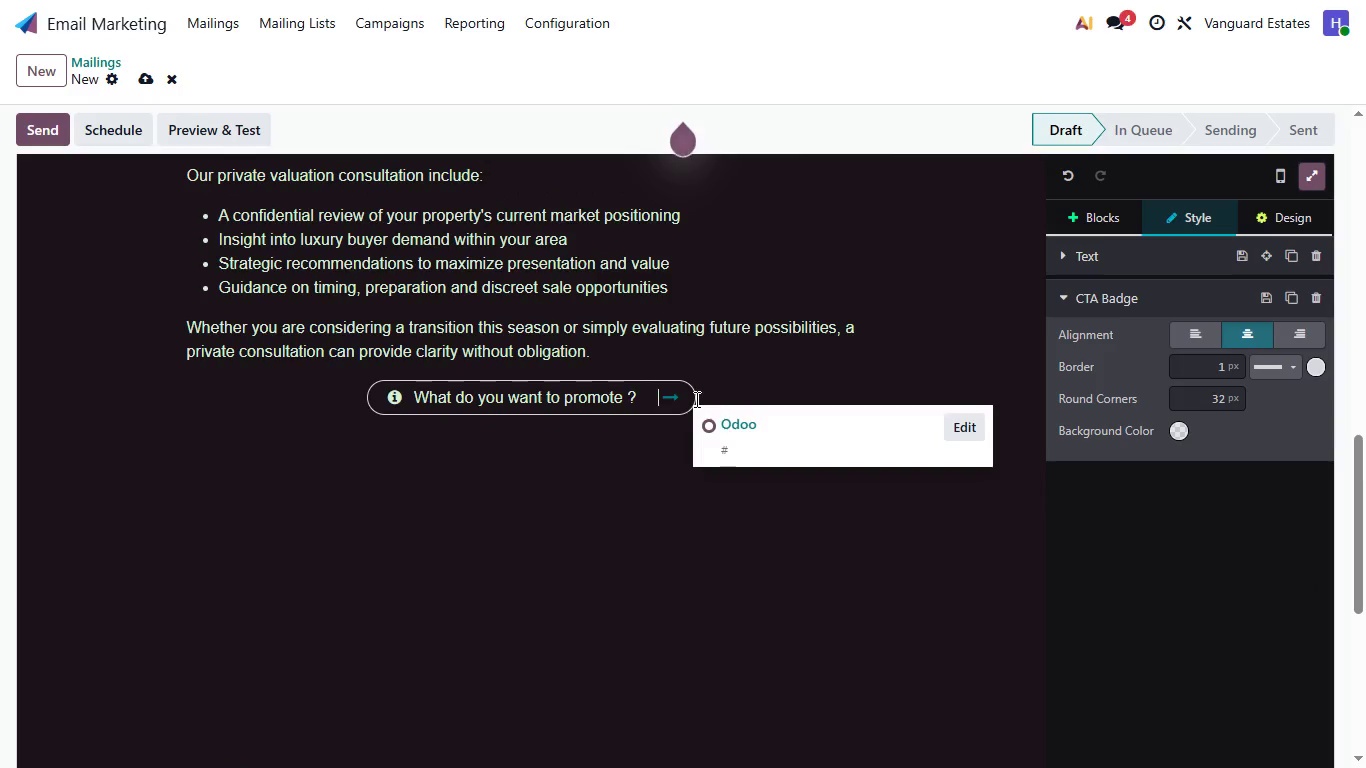 
key(ArrowLeft)
 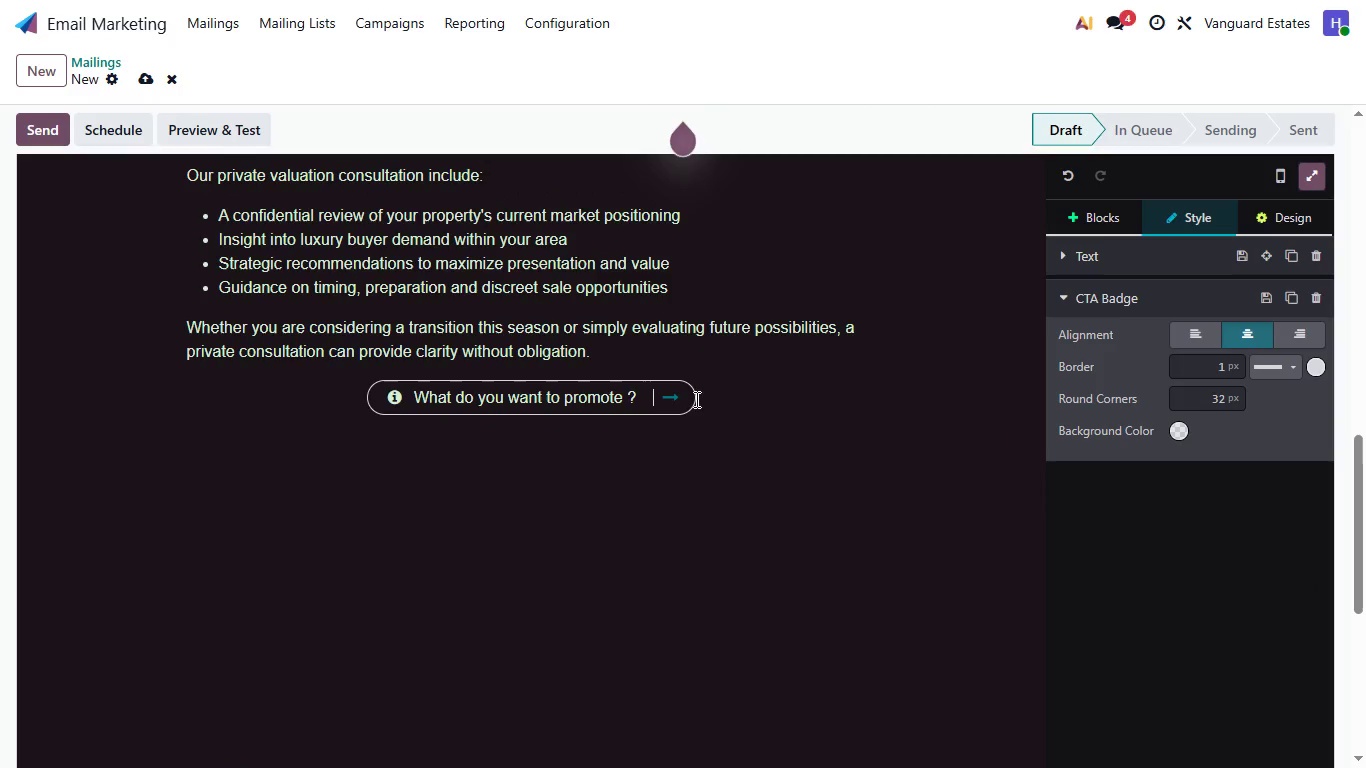 
key(ArrowLeft)
 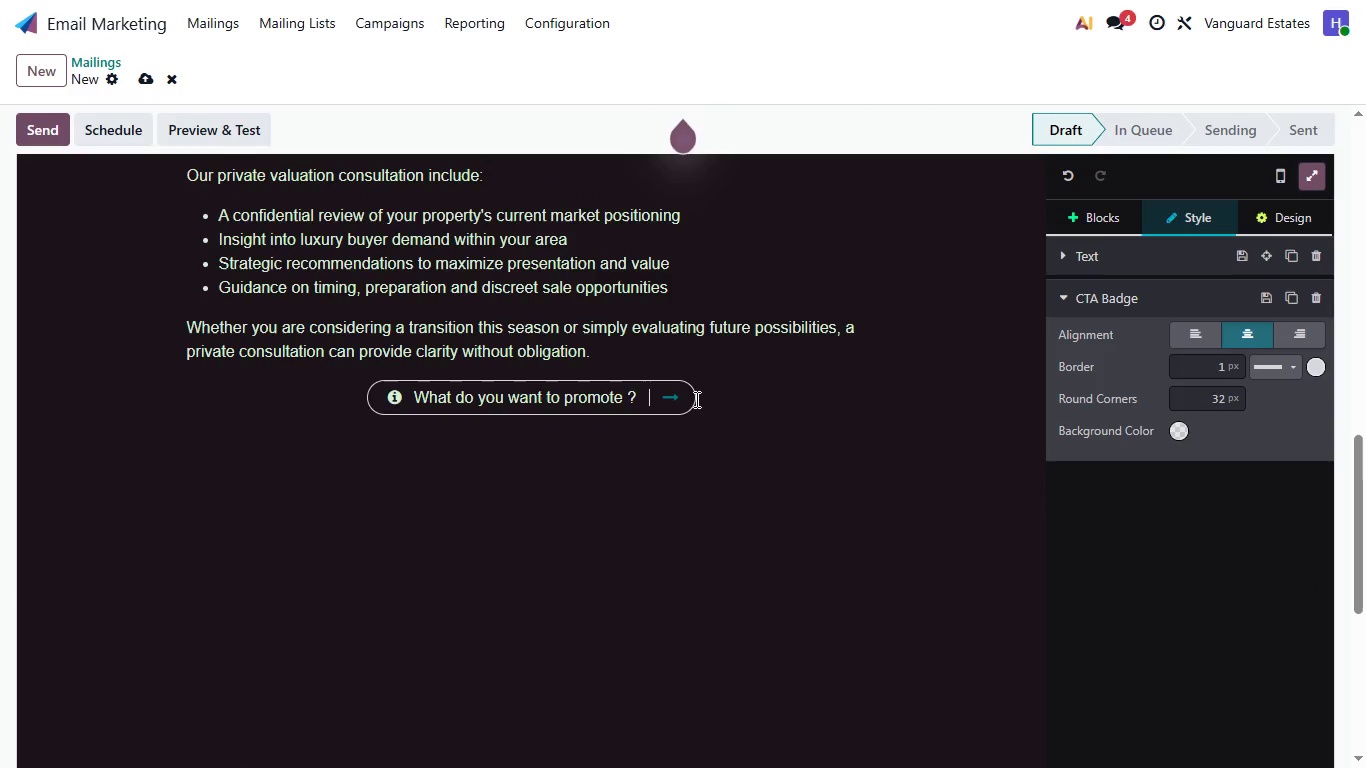 
key(ArrowLeft)
 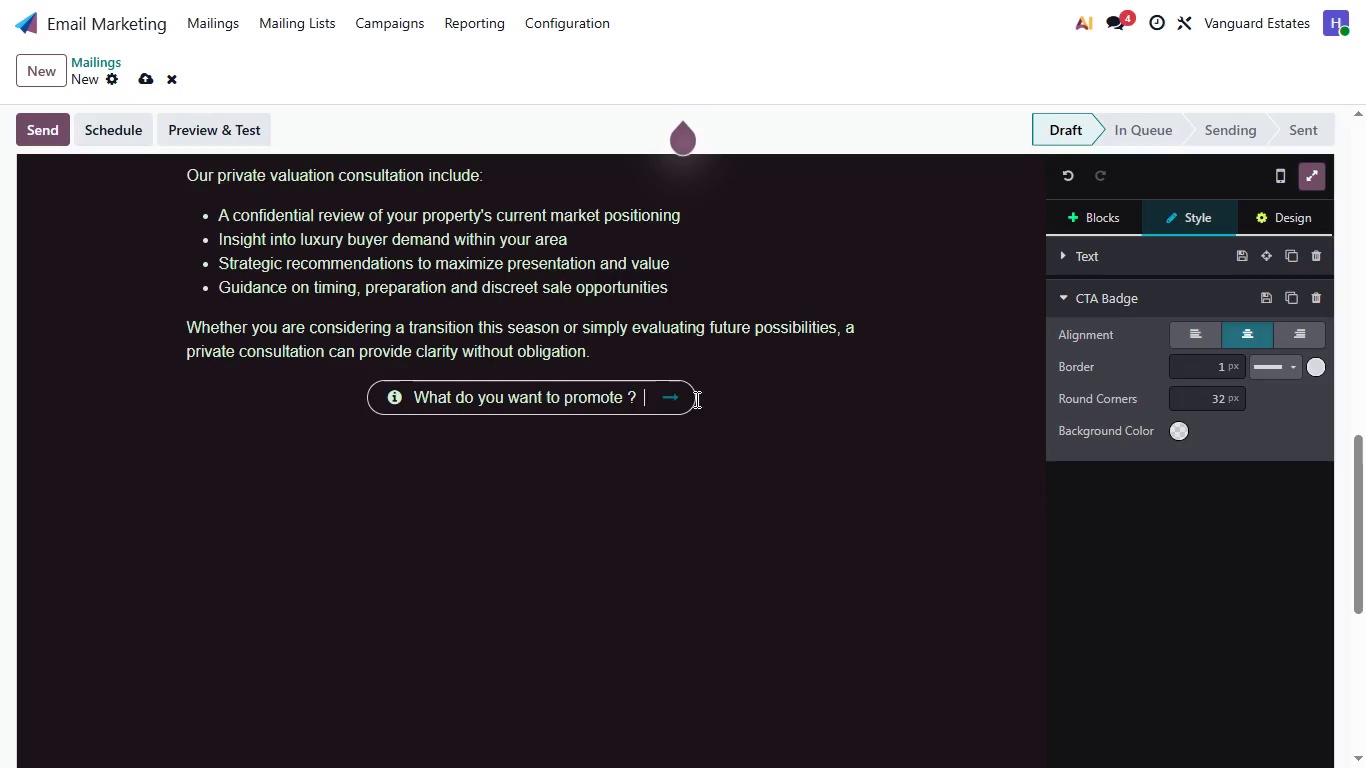 
key(Backspace)
key(Backspace)
key(Backspace)
key(Backspace)
key(Backspace)
key(Backspace)
key(Backspace)
key(Backspace)
key(Backspace)
key(Backspace)
key(Backspace)
key(Backspace)
key(Backspace)
key(Backspace)
key(Backspace)
key(Backspace)
key(Backspace)
key(Backspace)
key(Backspace)
key(Backspace)
key(Backspace)
key(Backspace)
key(Backspace)
key(Backspace)
key(Backspace)
key(Backspace)
key(Backspace)
key(Backspace)
key(Backspace)
key(Backspace)
key(Backspace)
type(Schedule your )
 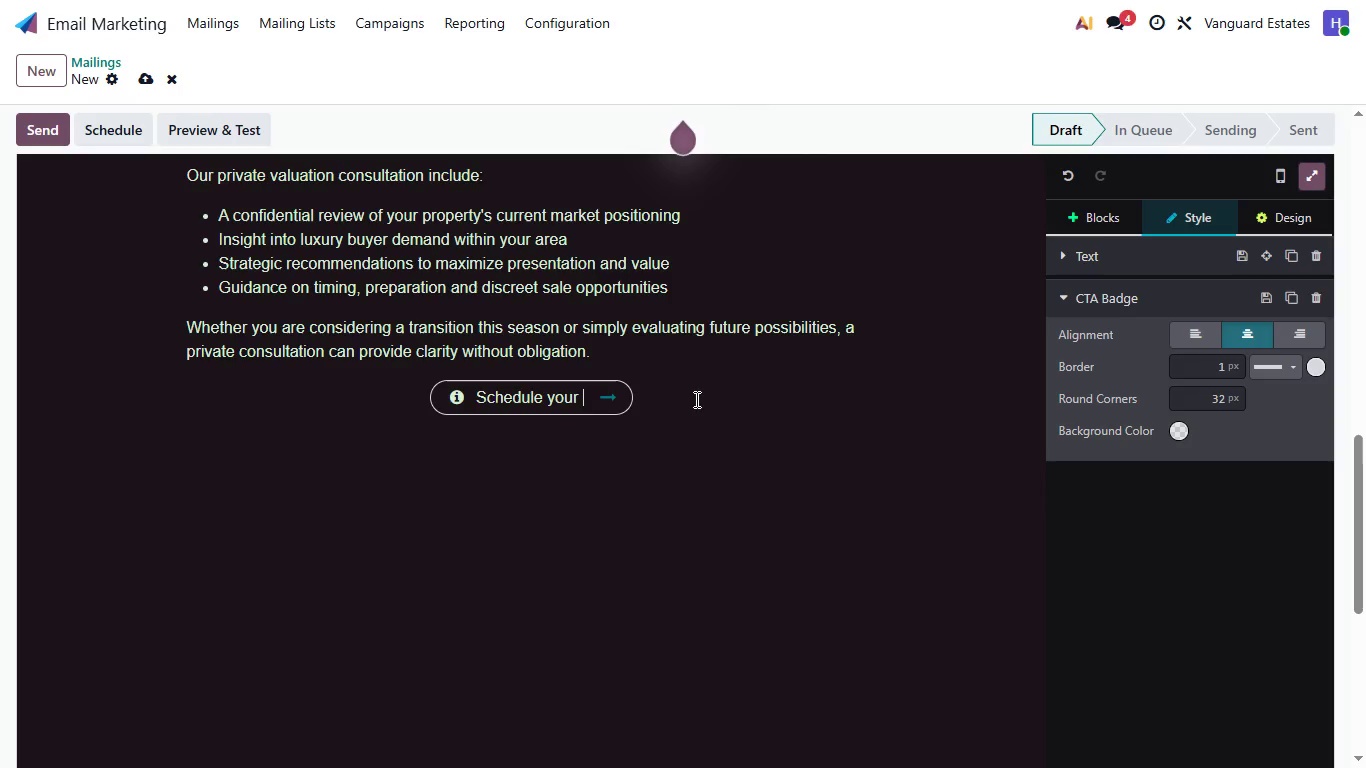 
left_click([661, 53])
 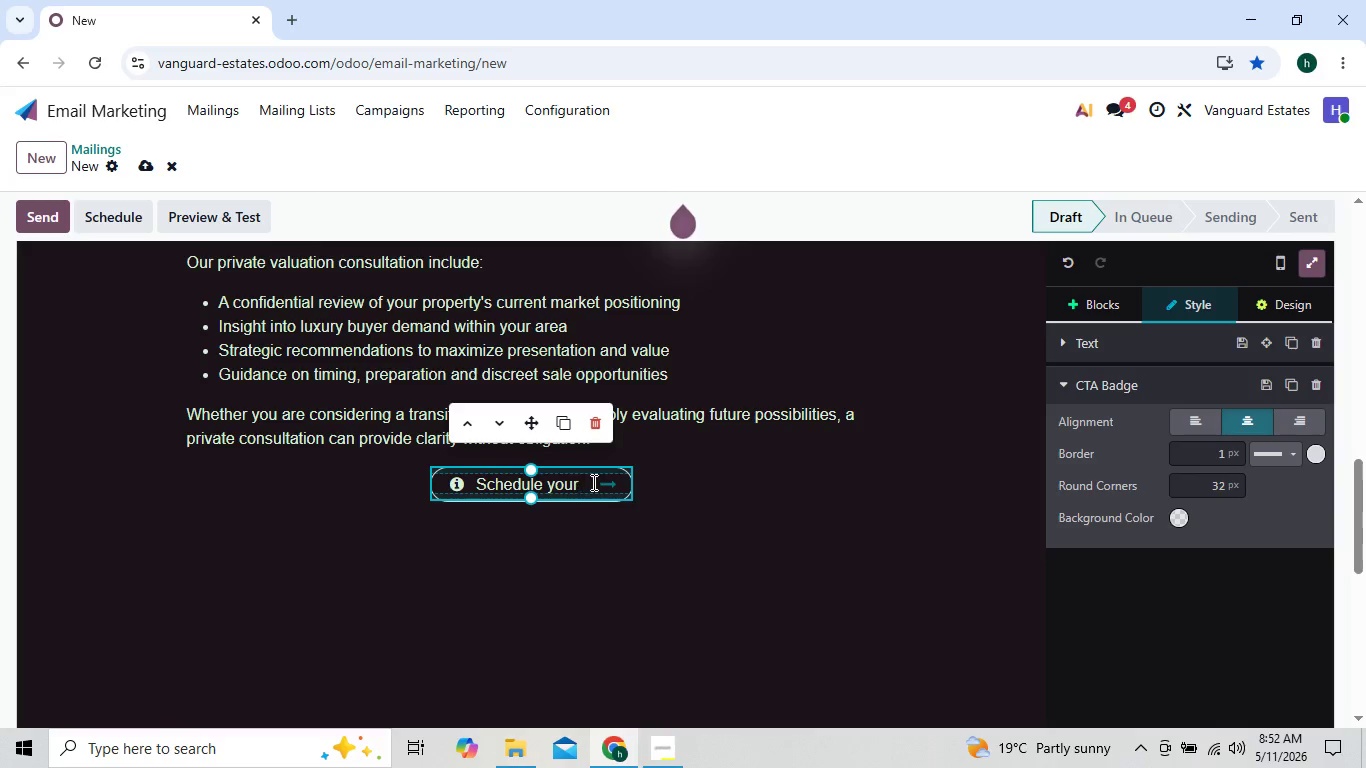 
type(pri)
 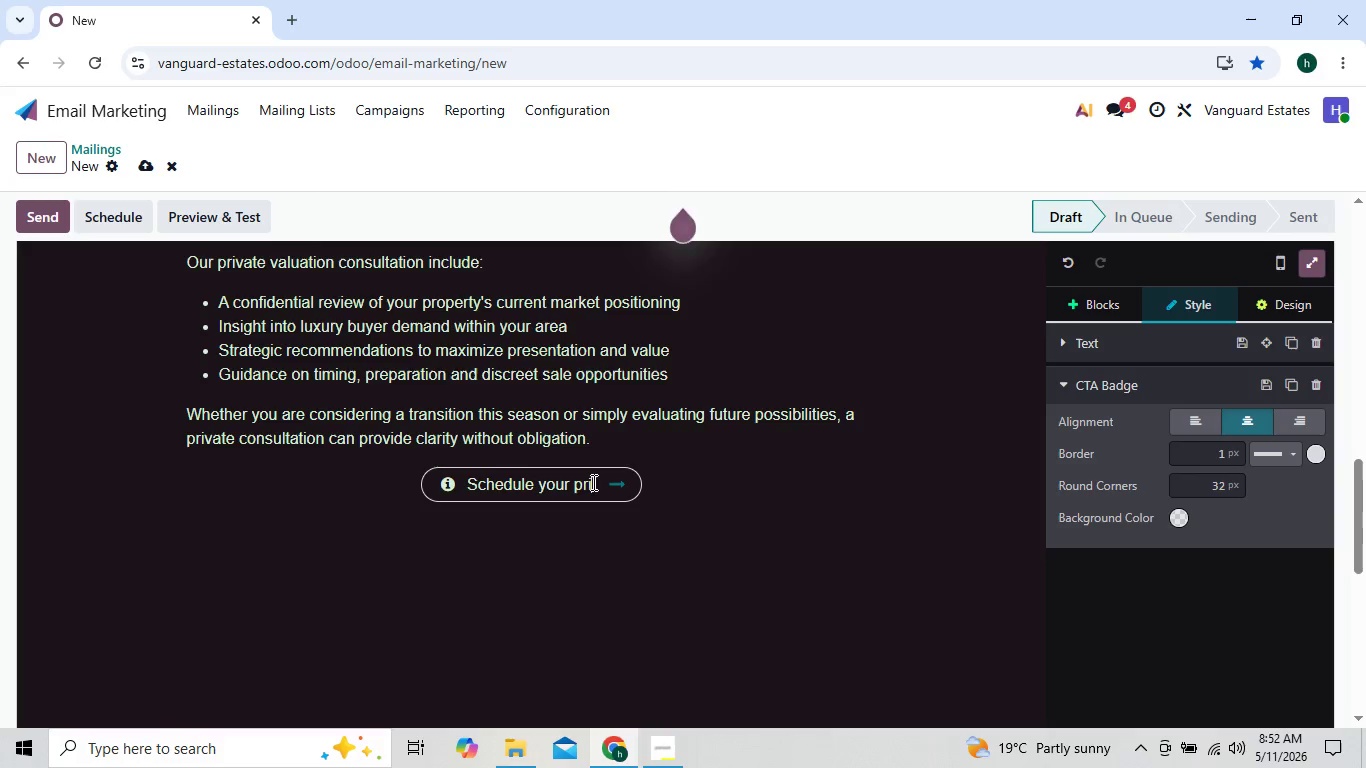 
type(vate Valuation)
 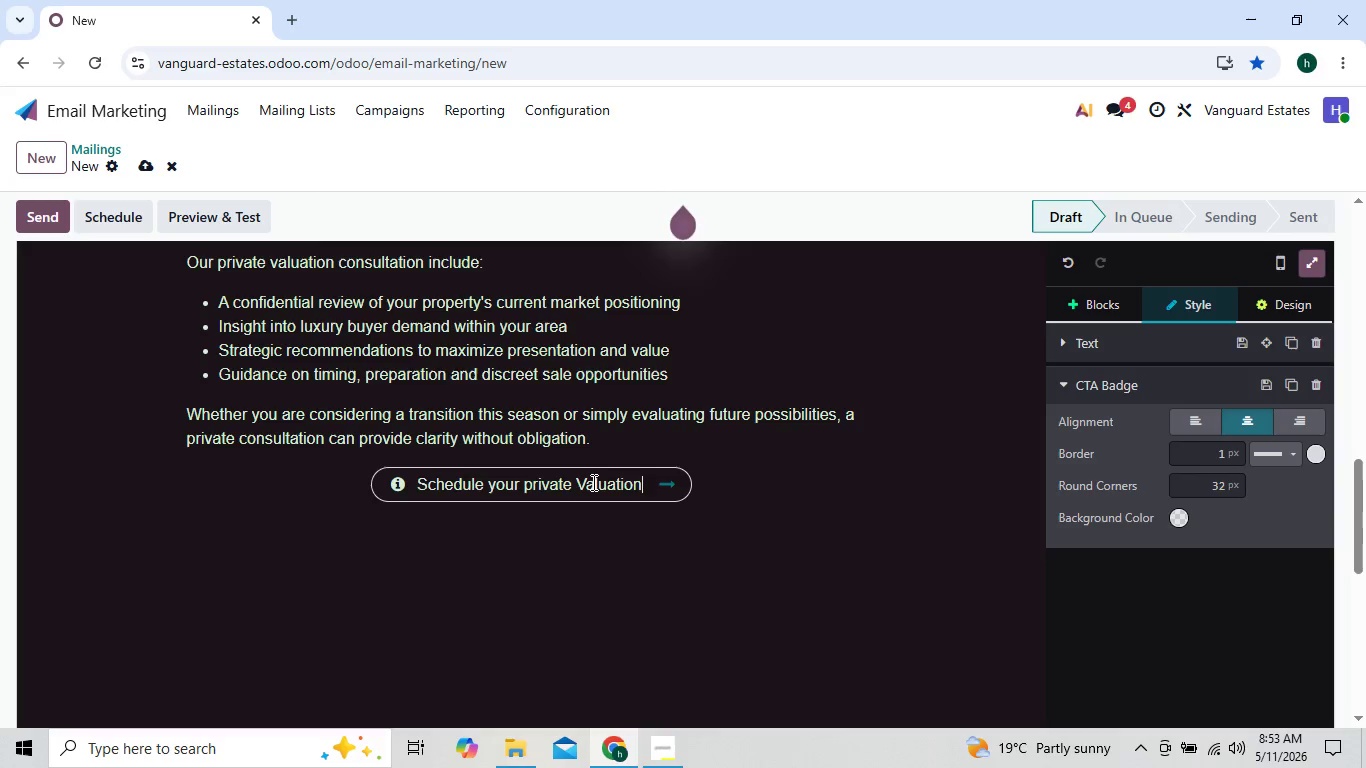 
key(ArrowLeft)
 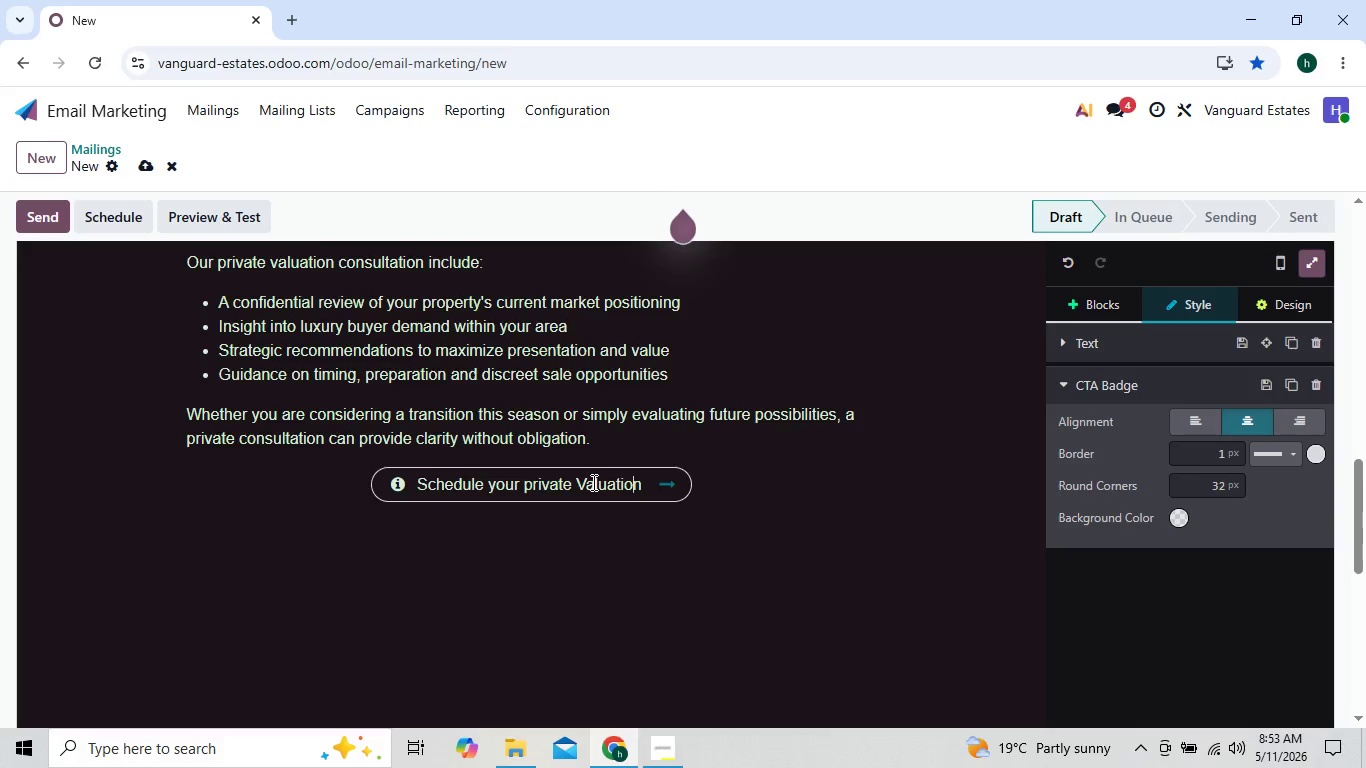 
key(ArrowLeft)
 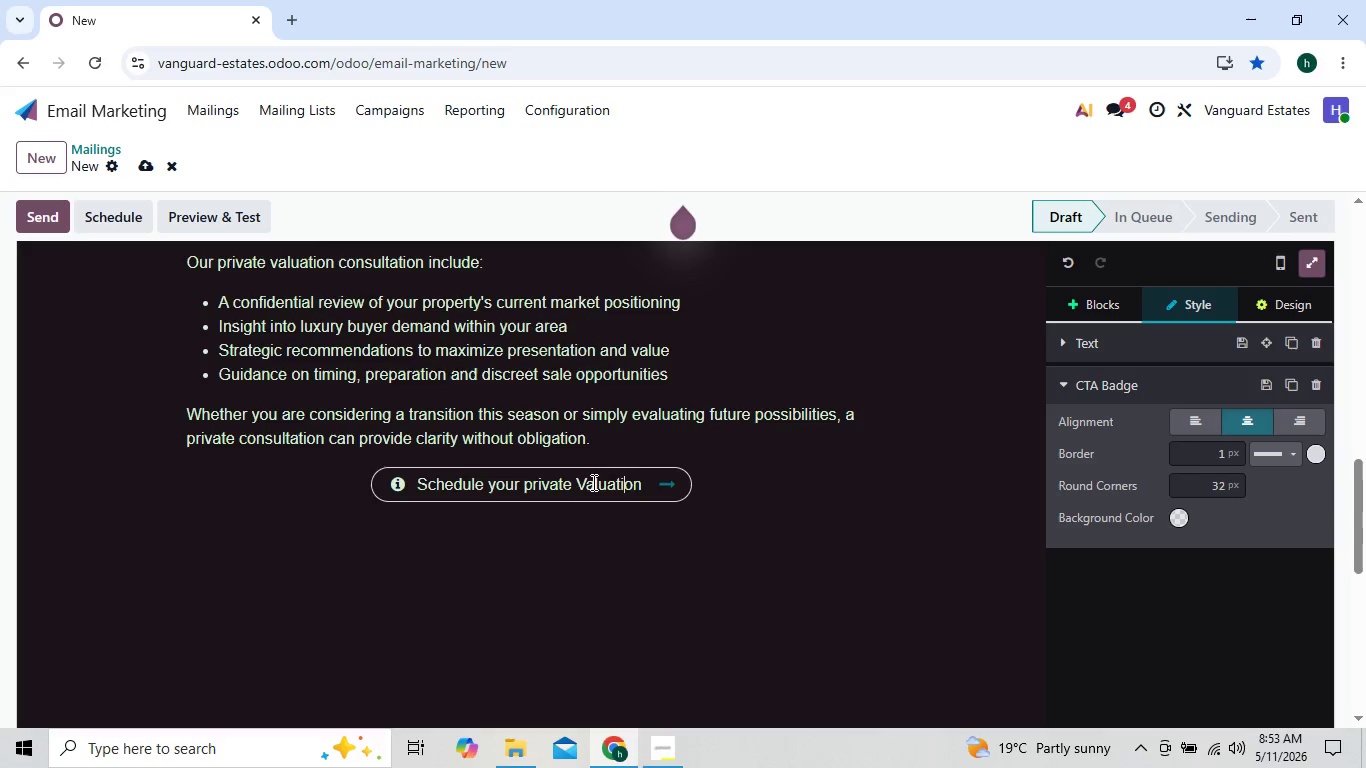 
key(ArrowLeft)
 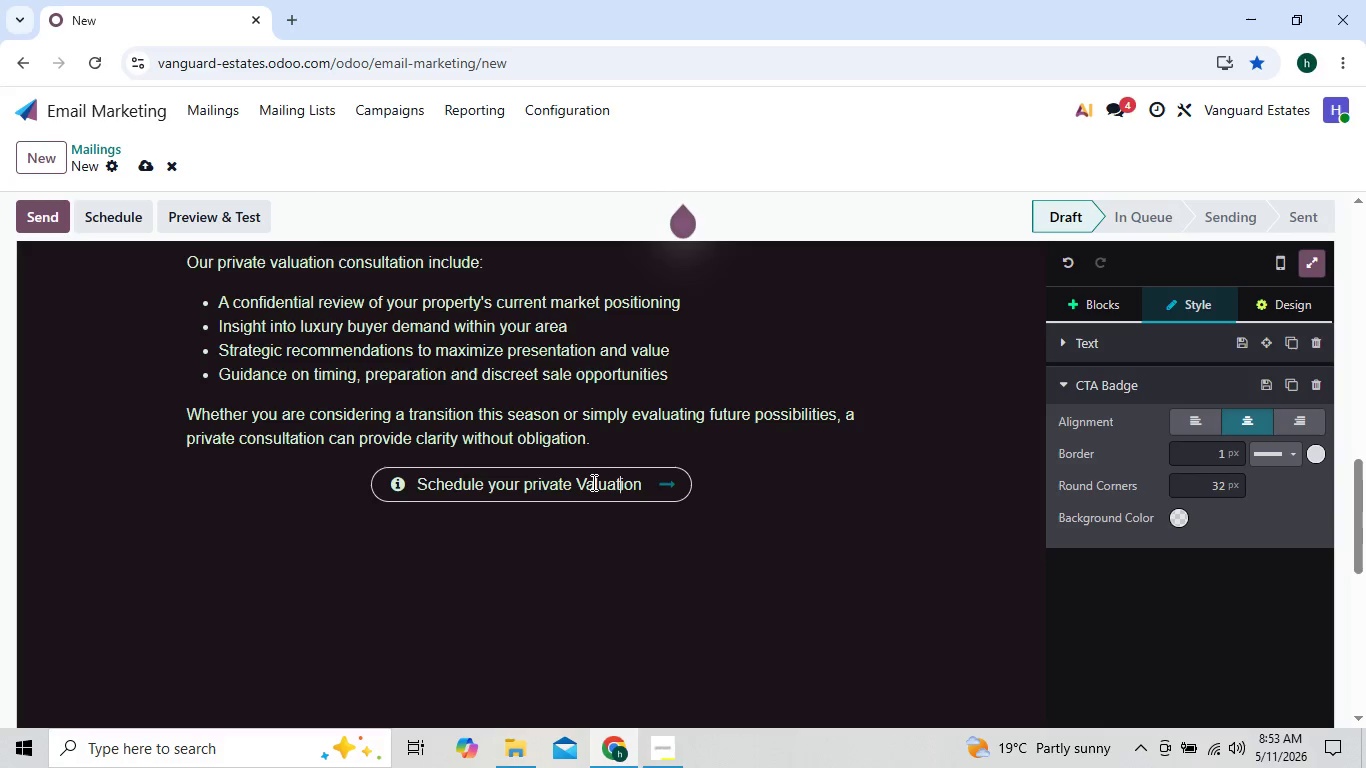 
key(ArrowLeft)
 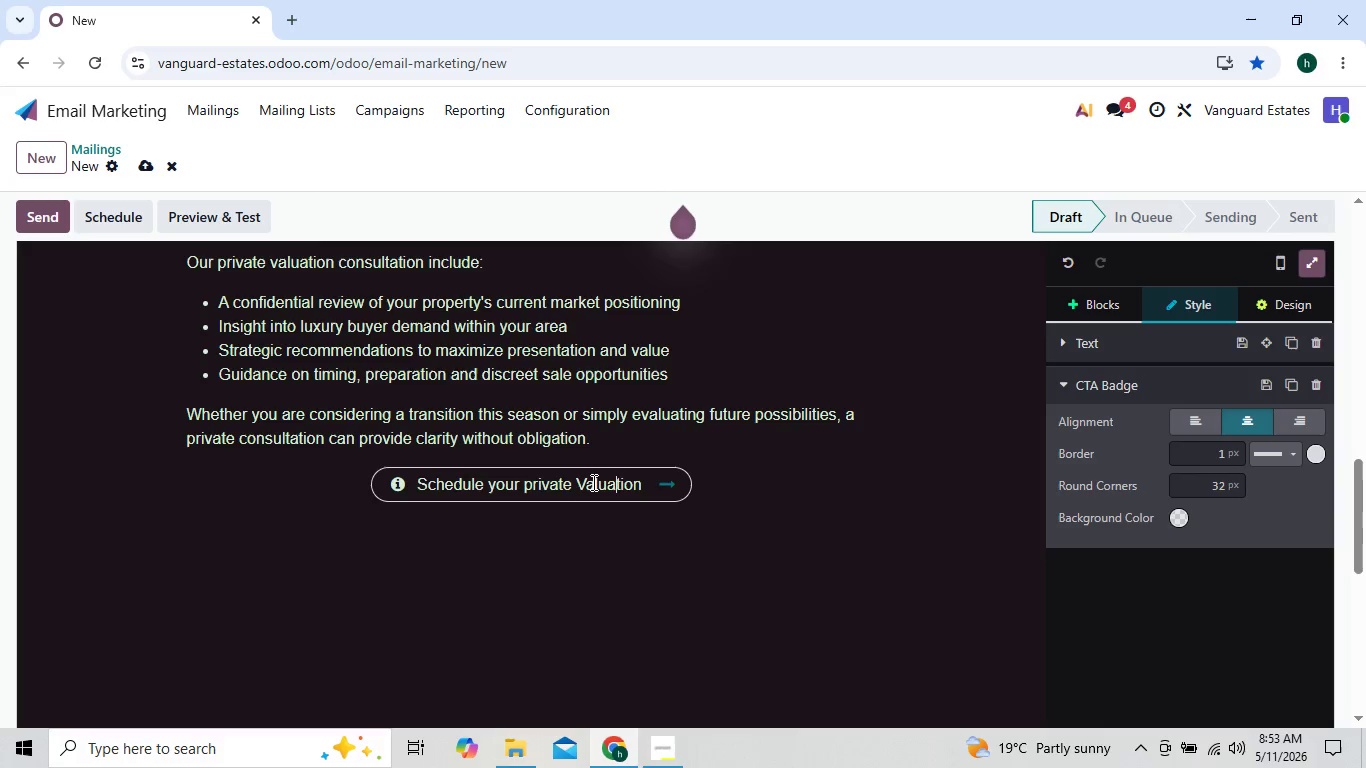 
key(ArrowLeft)
 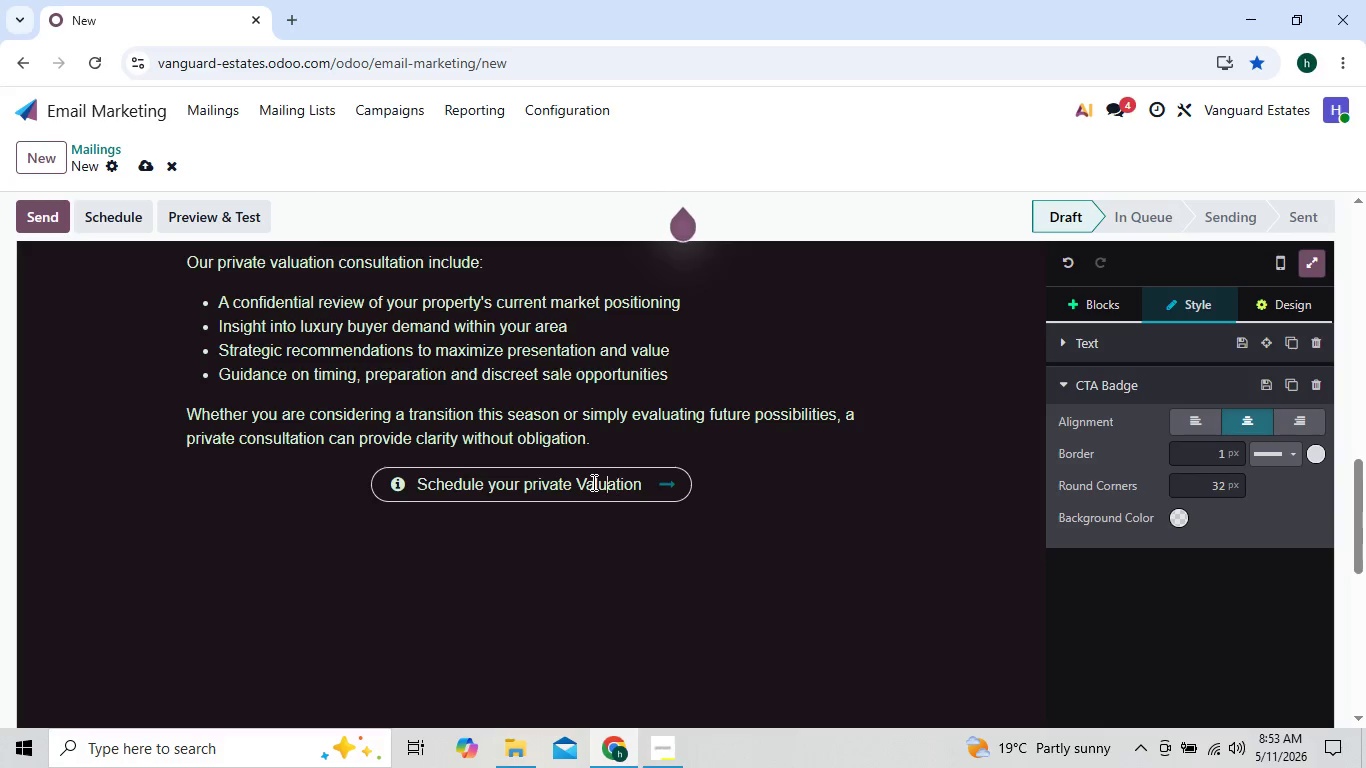 
key(ArrowLeft)
 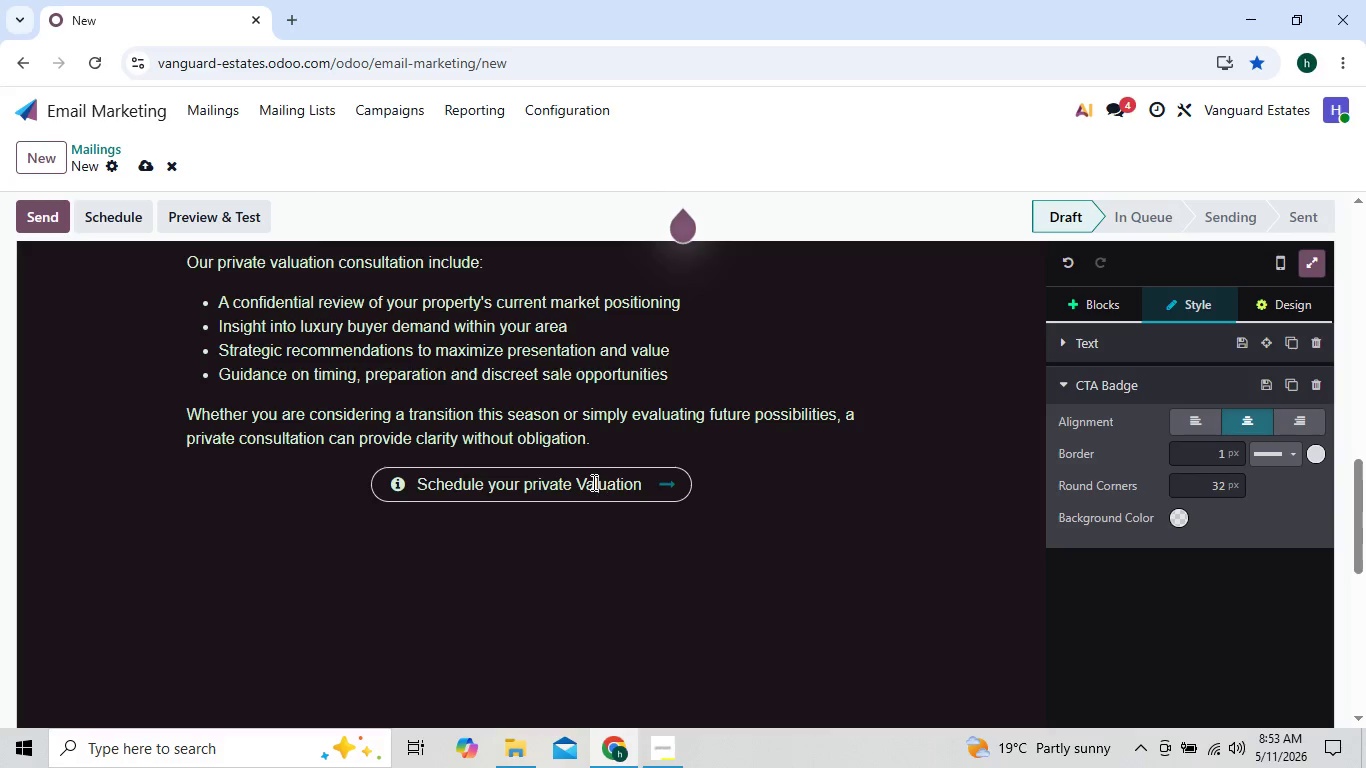 
key(ArrowLeft)
 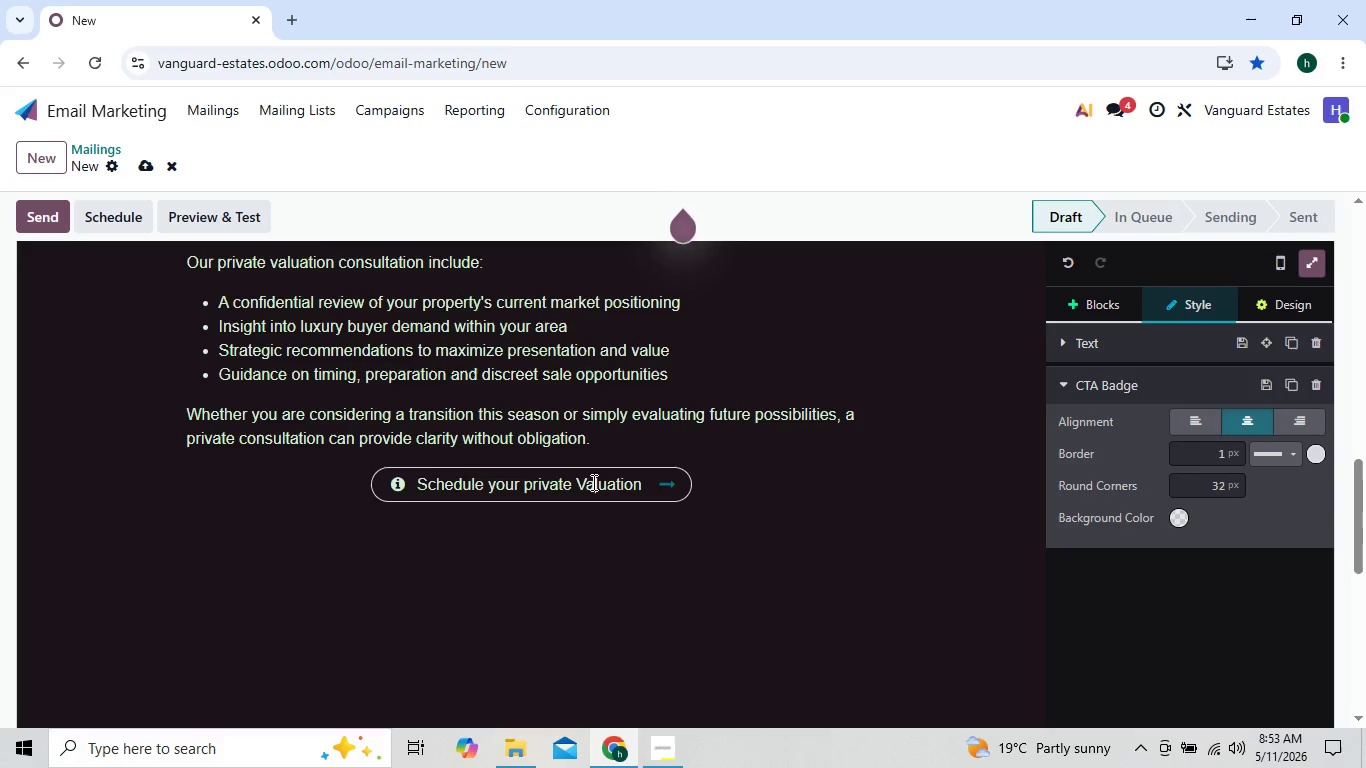 
key(ArrowLeft)
 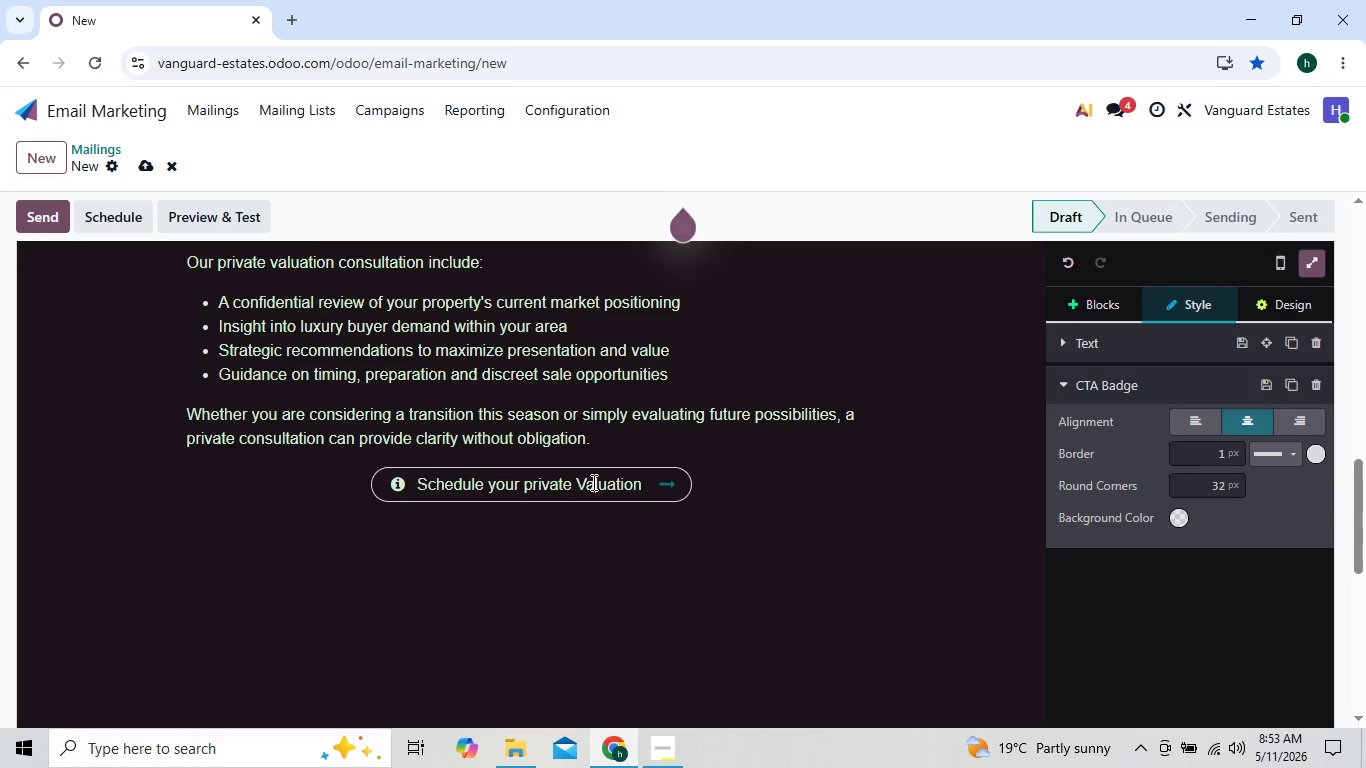 
key(ArrowLeft)
 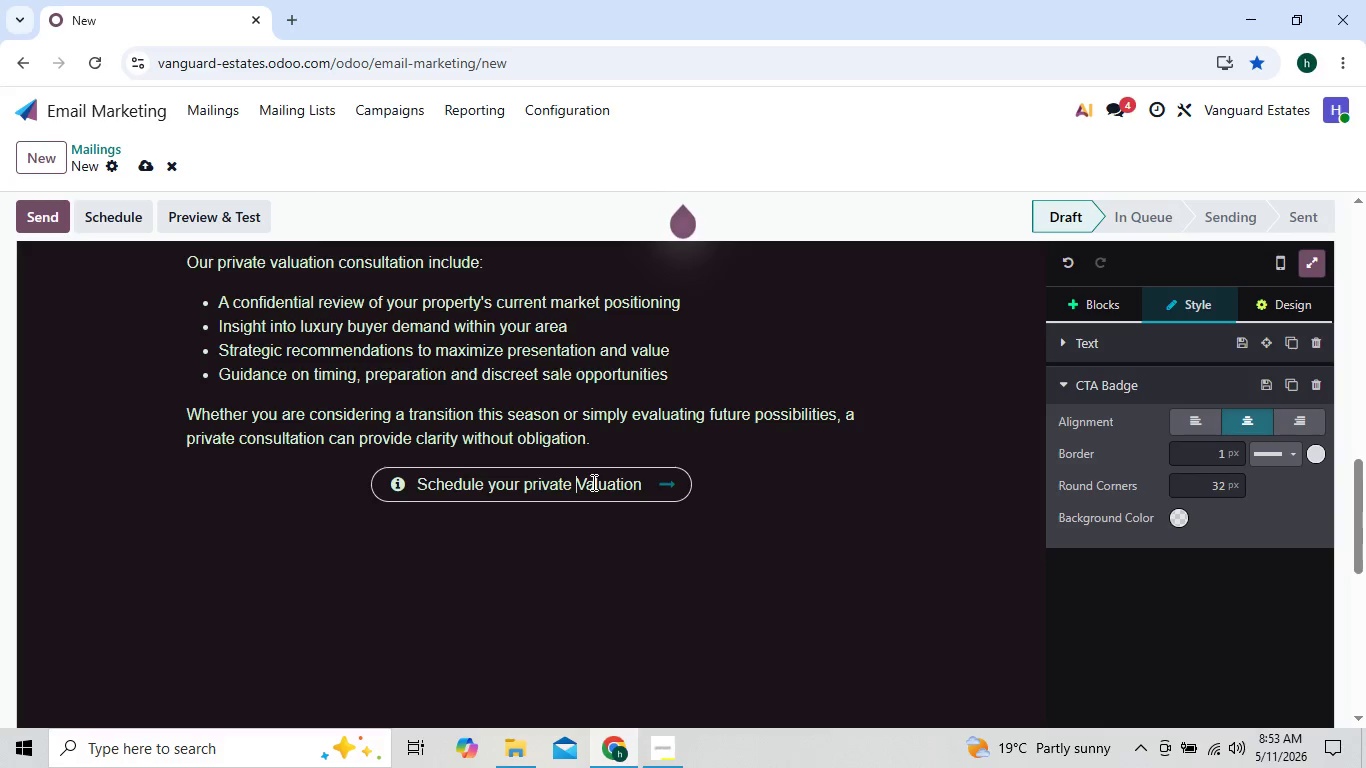 
key(ArrowLeft)
 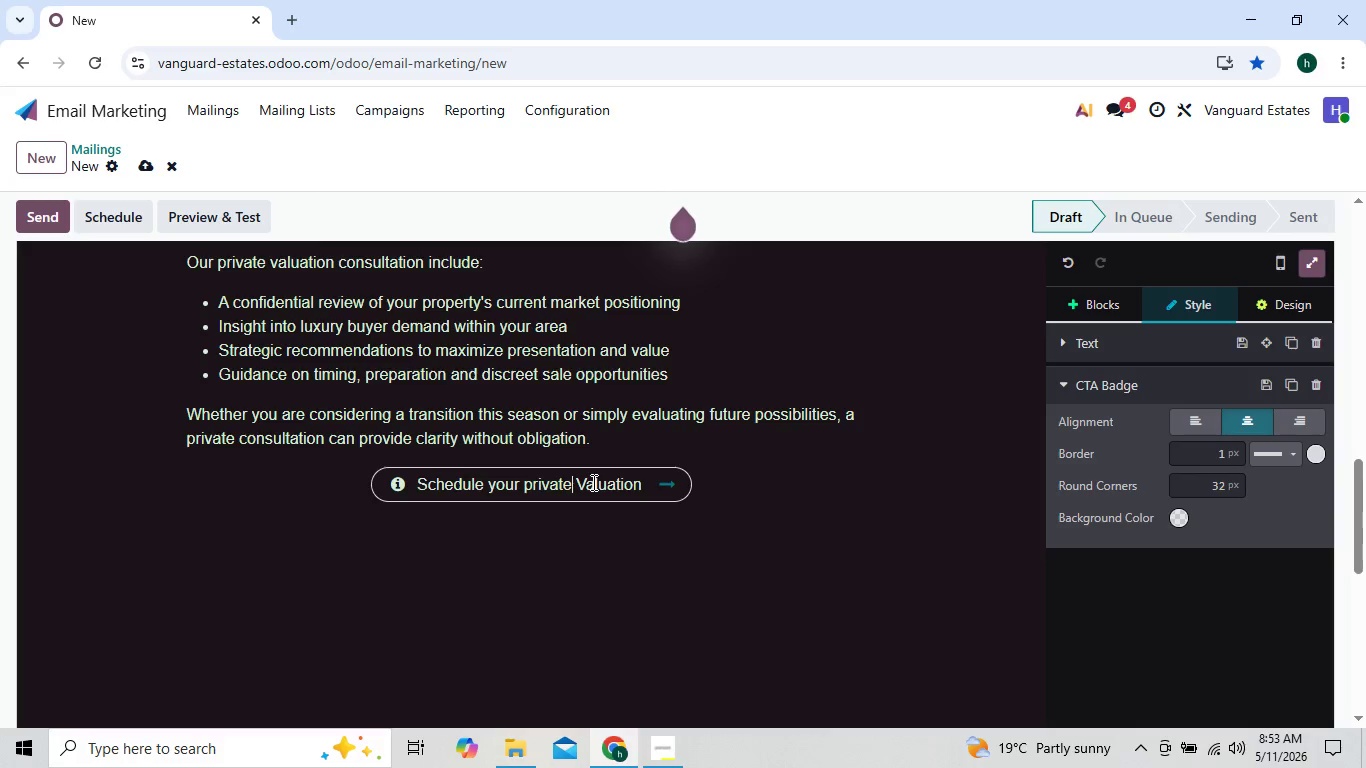 
key(ArrowLeft)
 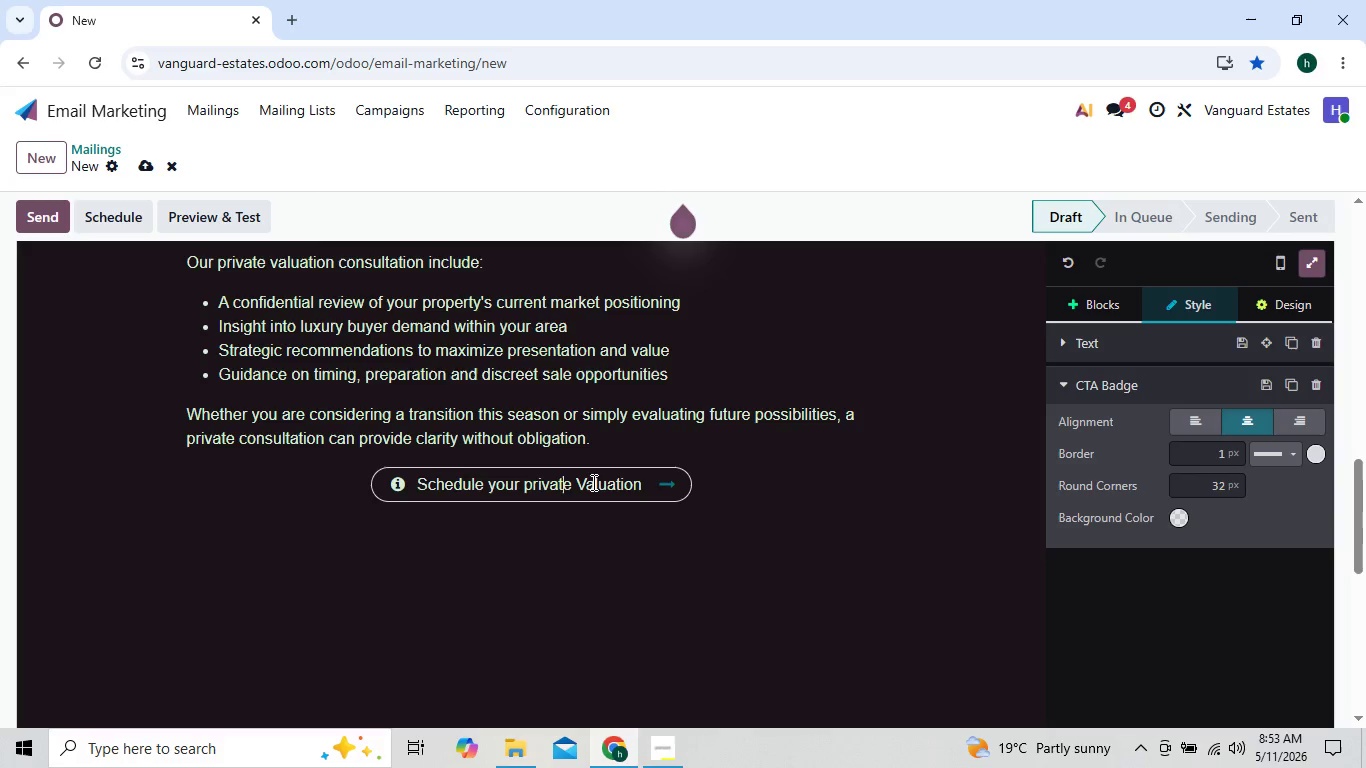 
key(ArrowLeft)
 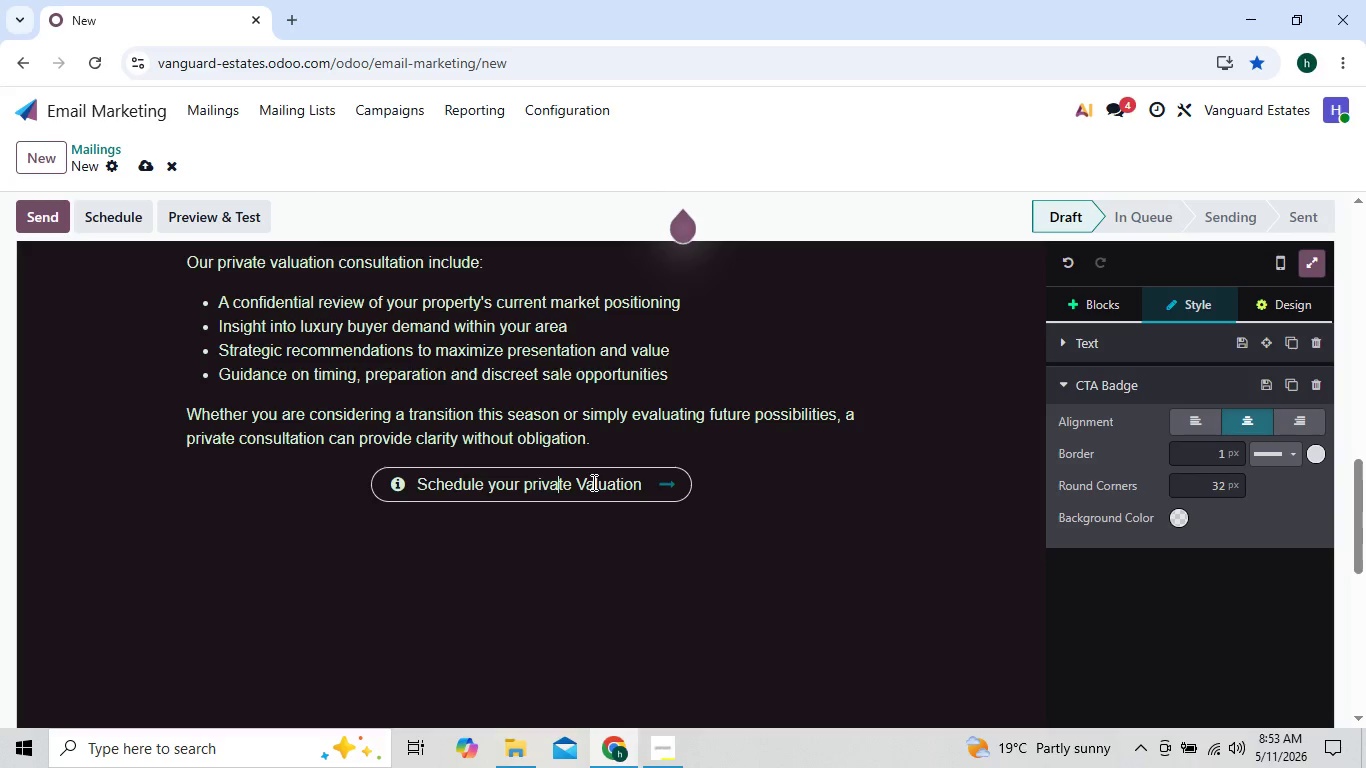 
key(ArrowLeft)
 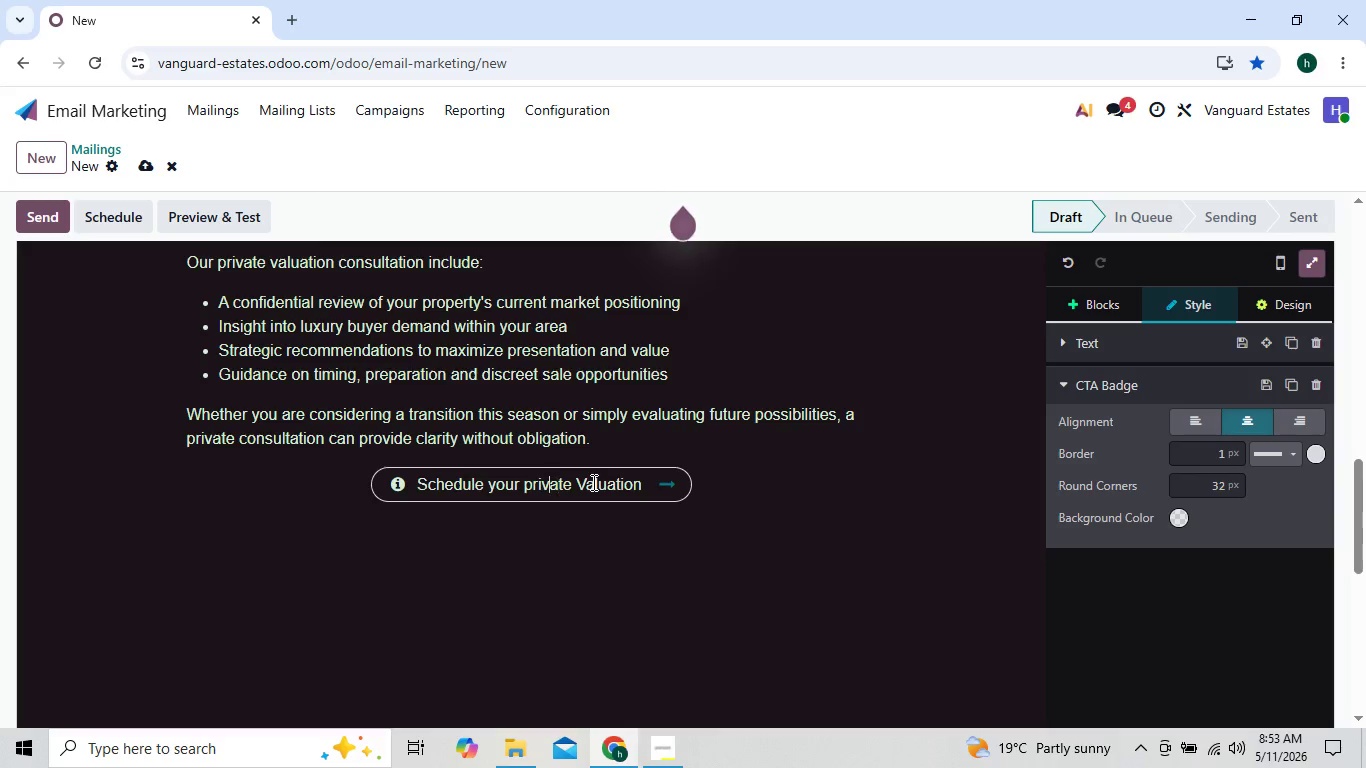 
key(ArrowLeft)
 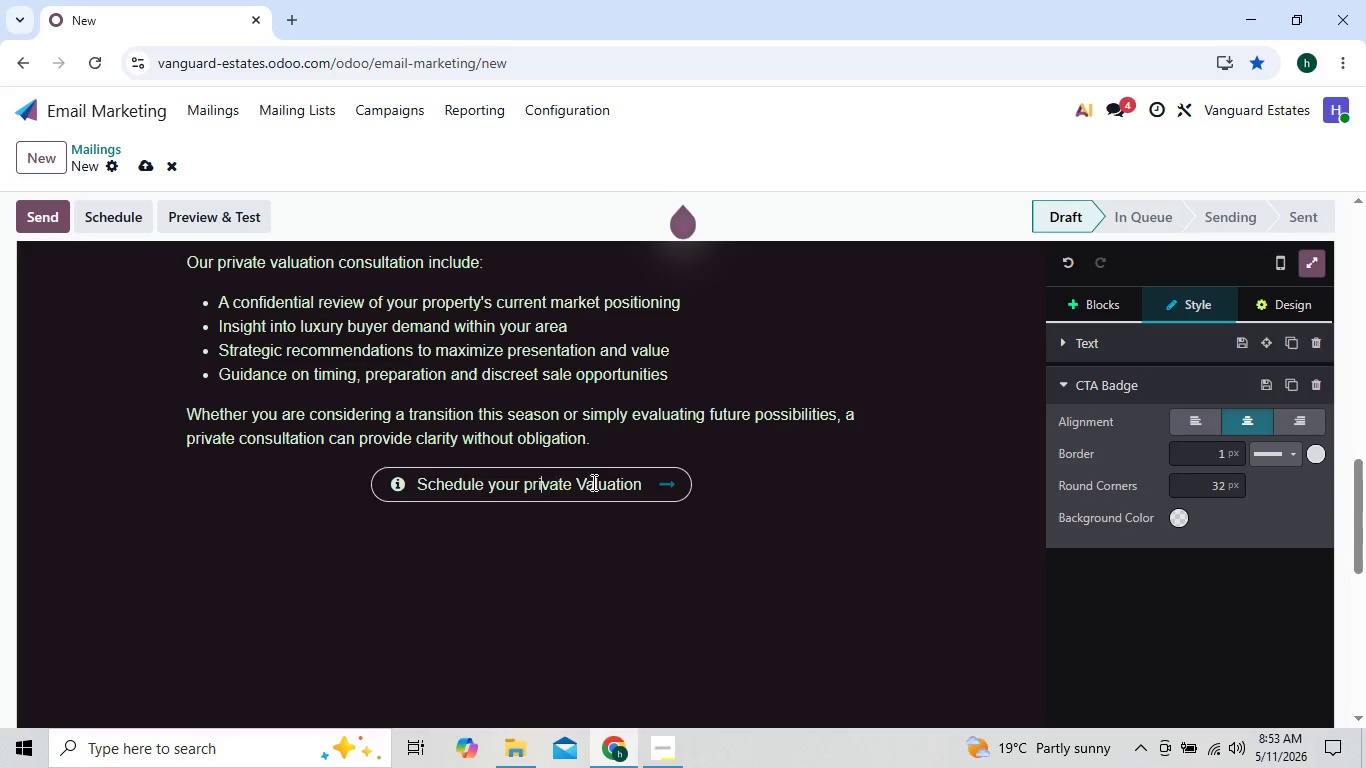 
key(ArrowLeft)
 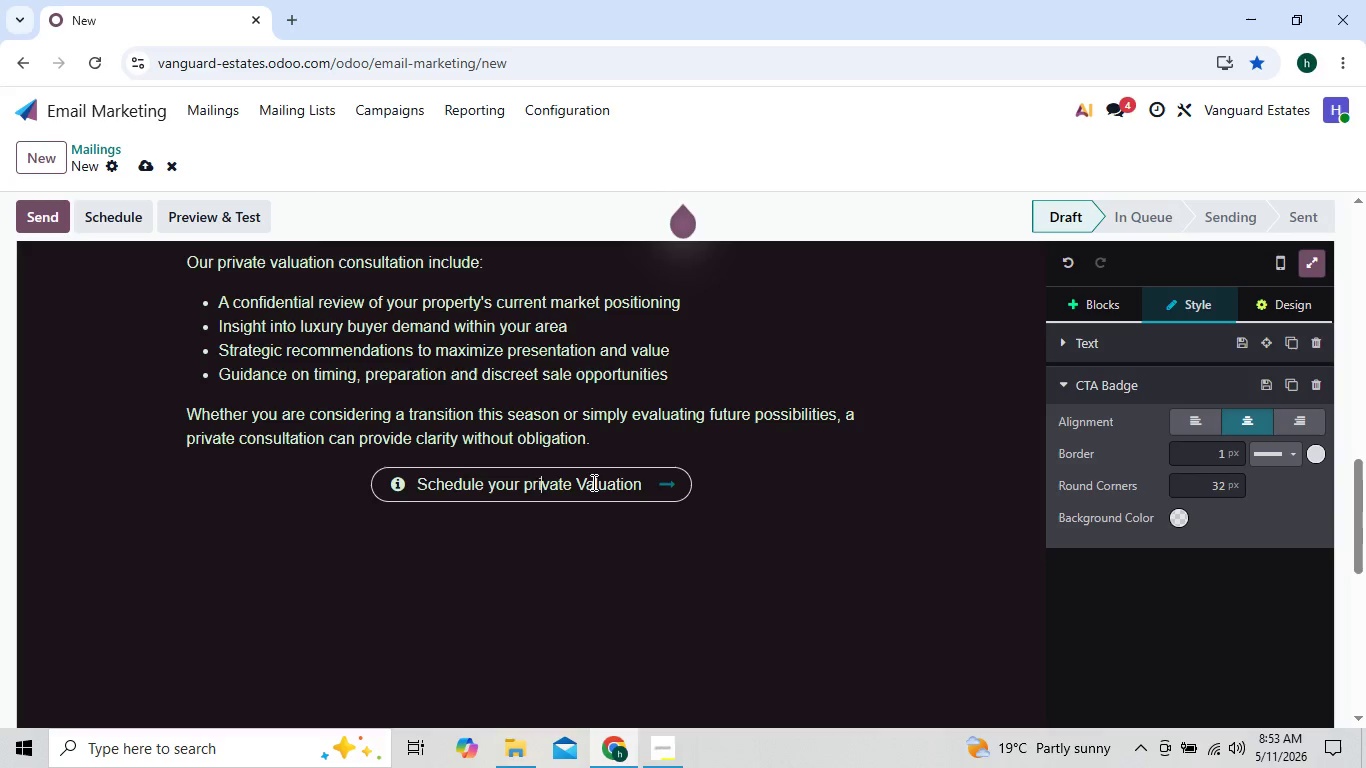 
key(ArrowLeft)
 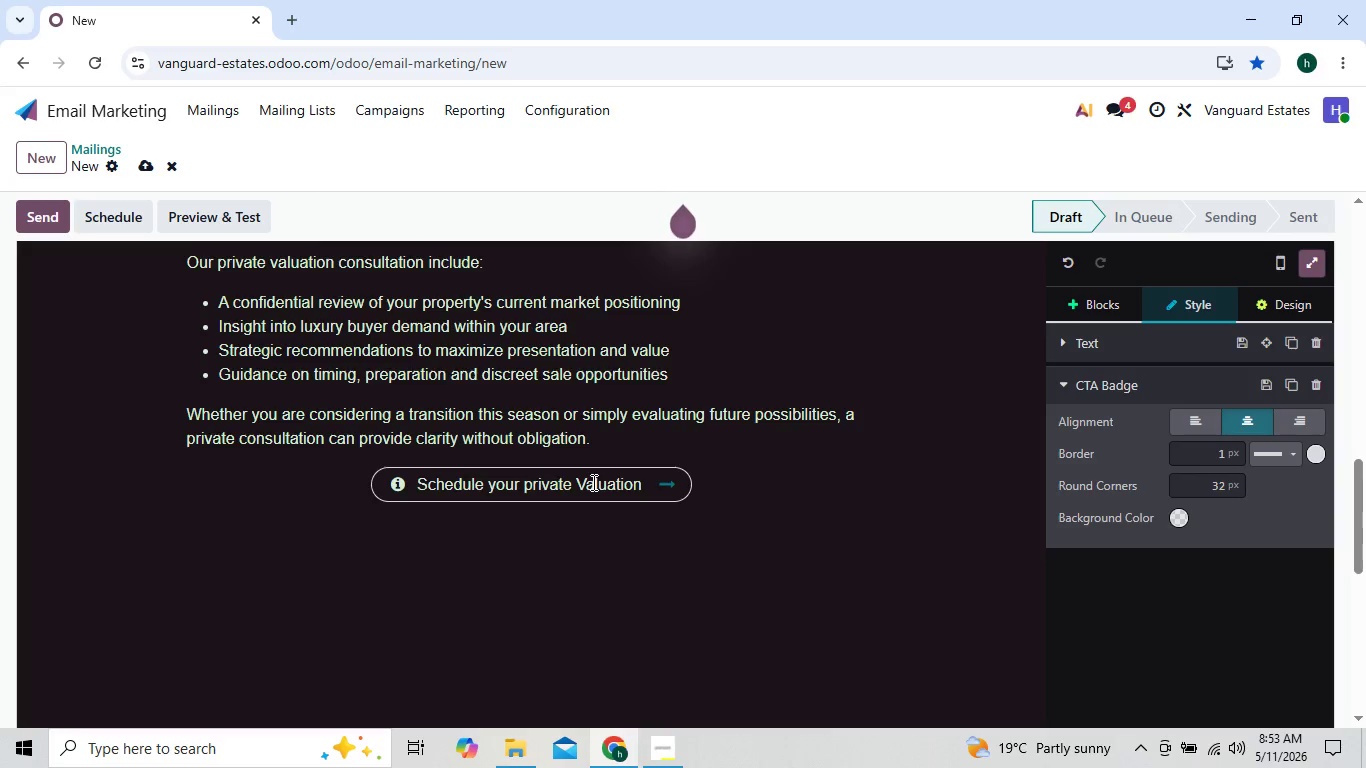 
key(Backspace)
 